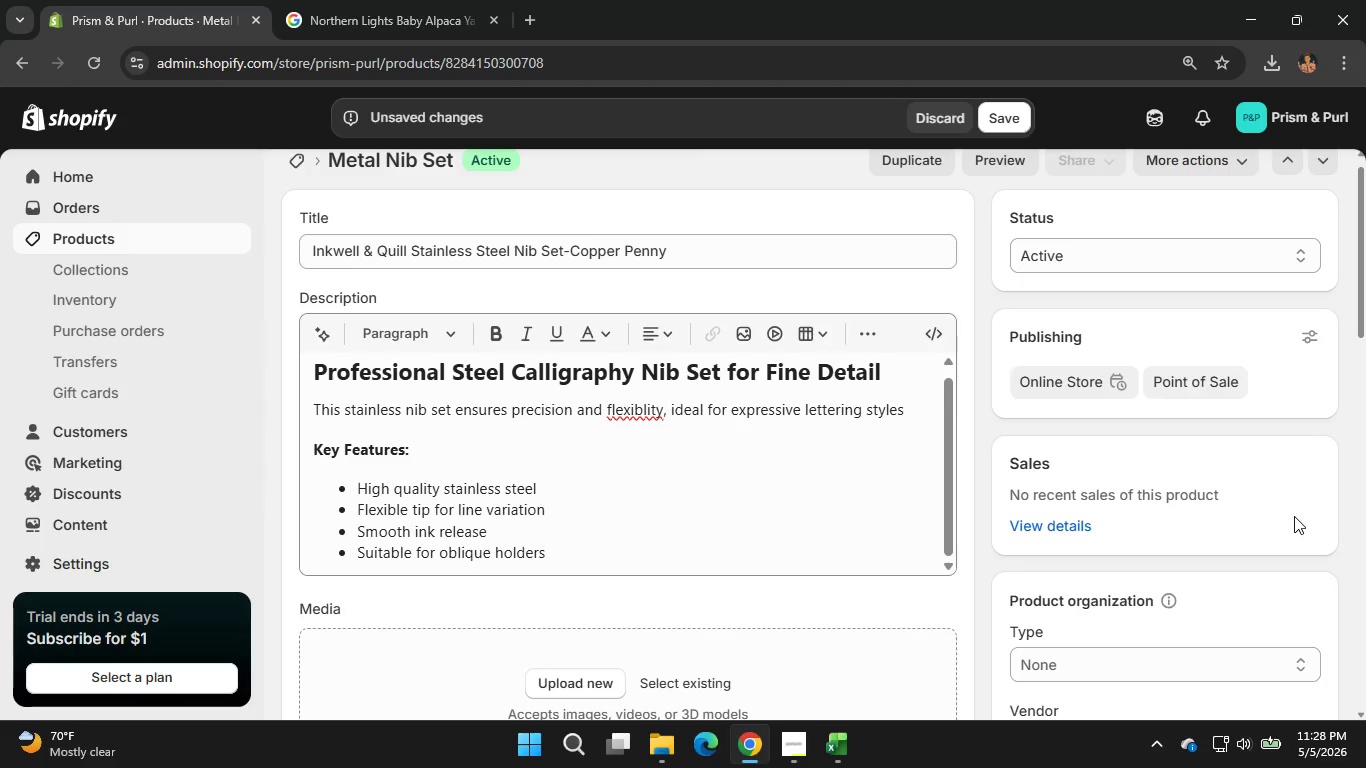 
scroll: coordinate [1294, 516], scroll_direction: down, amount: 3.0
 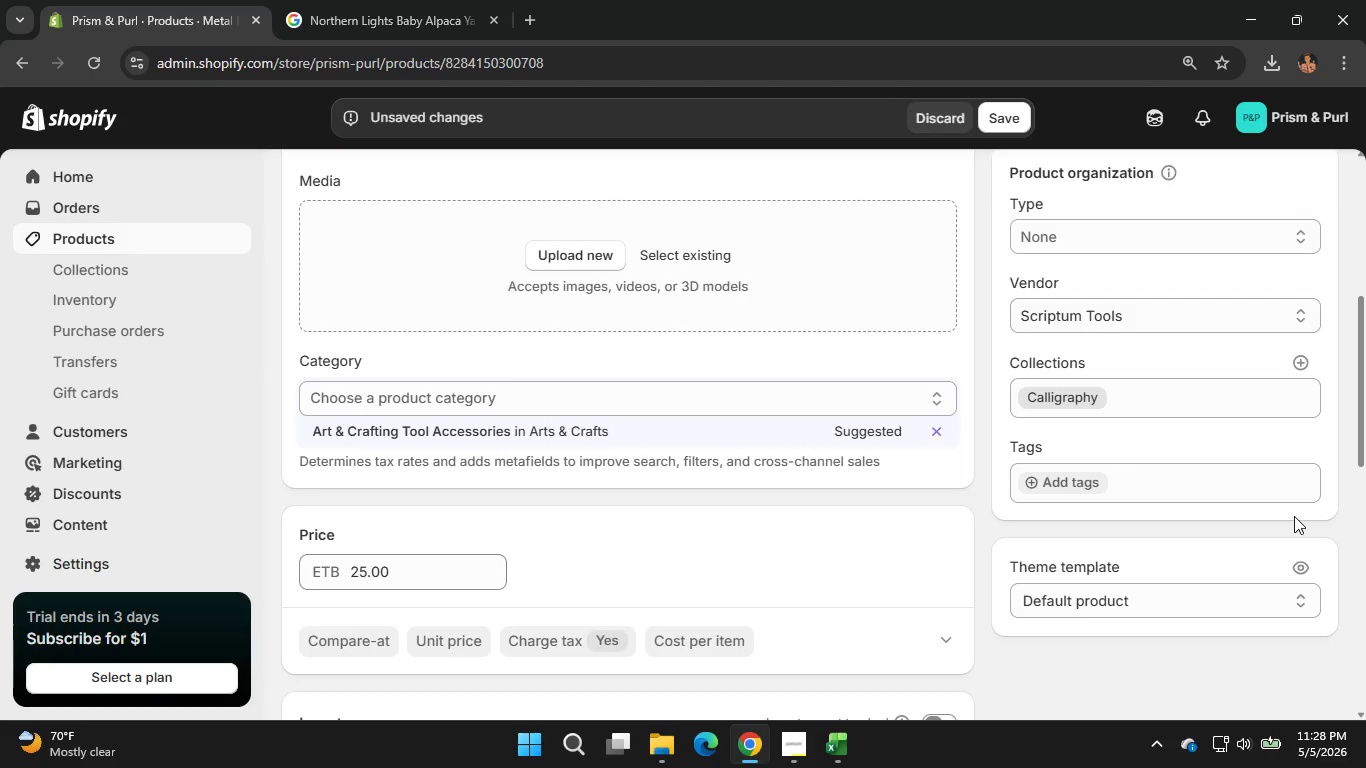 
scroll: coordinate [1294, 516], scroll_direction: none, amount: 0.0
 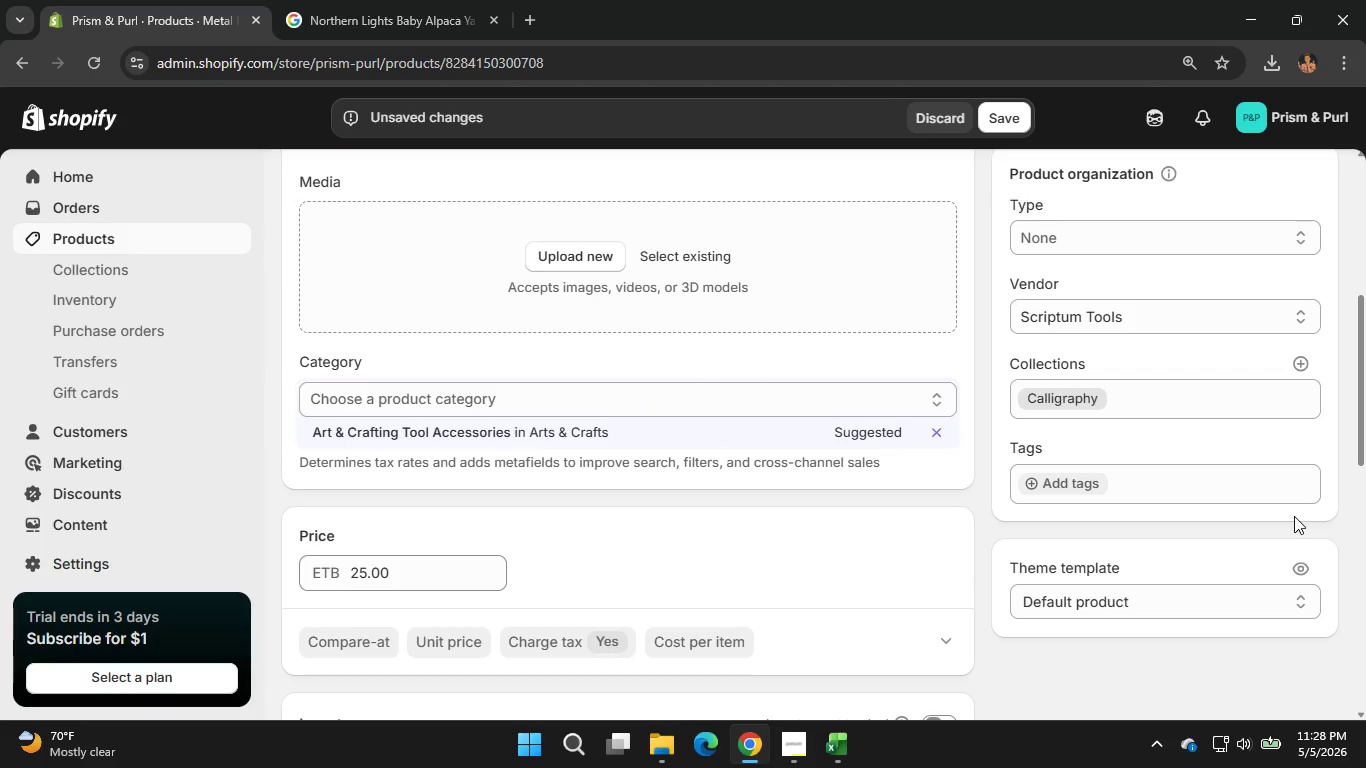 
scroll: coordinate [875, 379], scroll_direction: up, amount: 3.0
 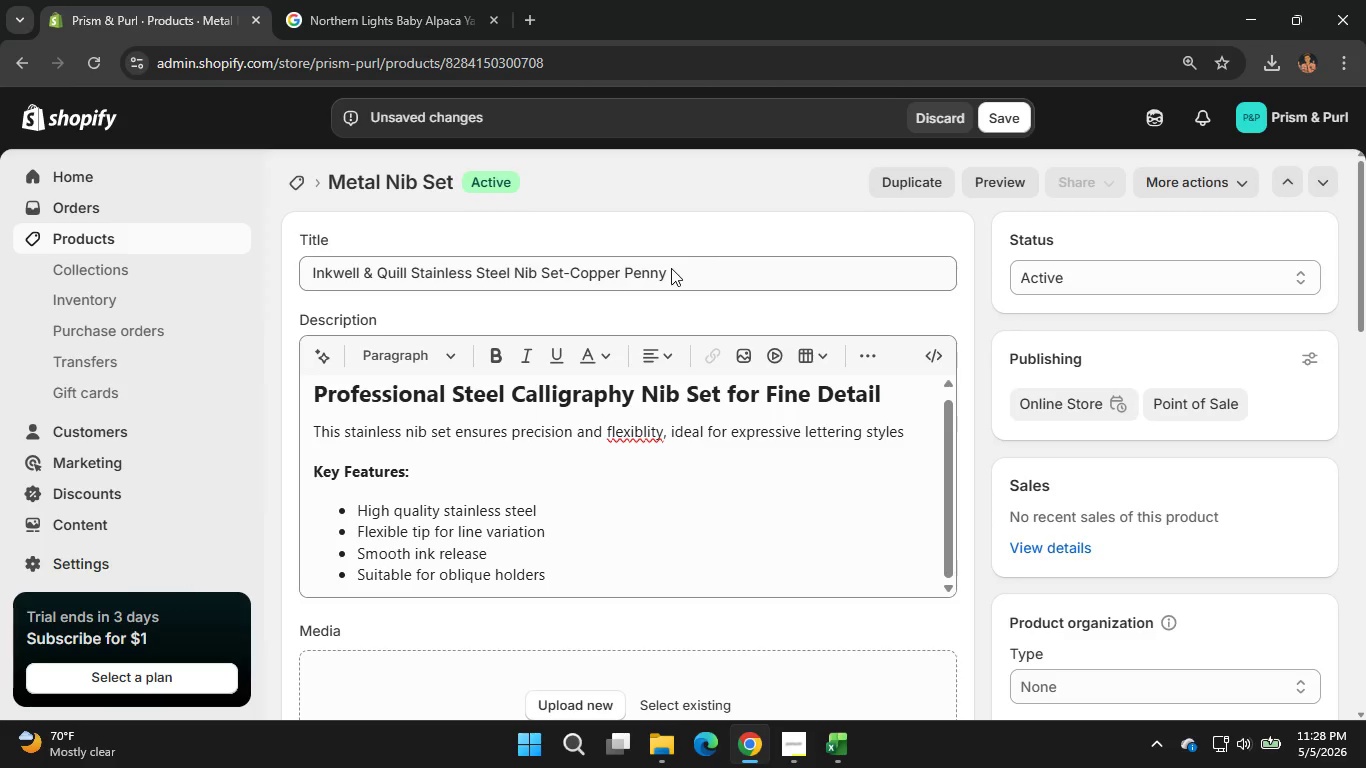 
left_click_drag(start_coordinate=[674, 269], to_coordinate=[289, 274])
 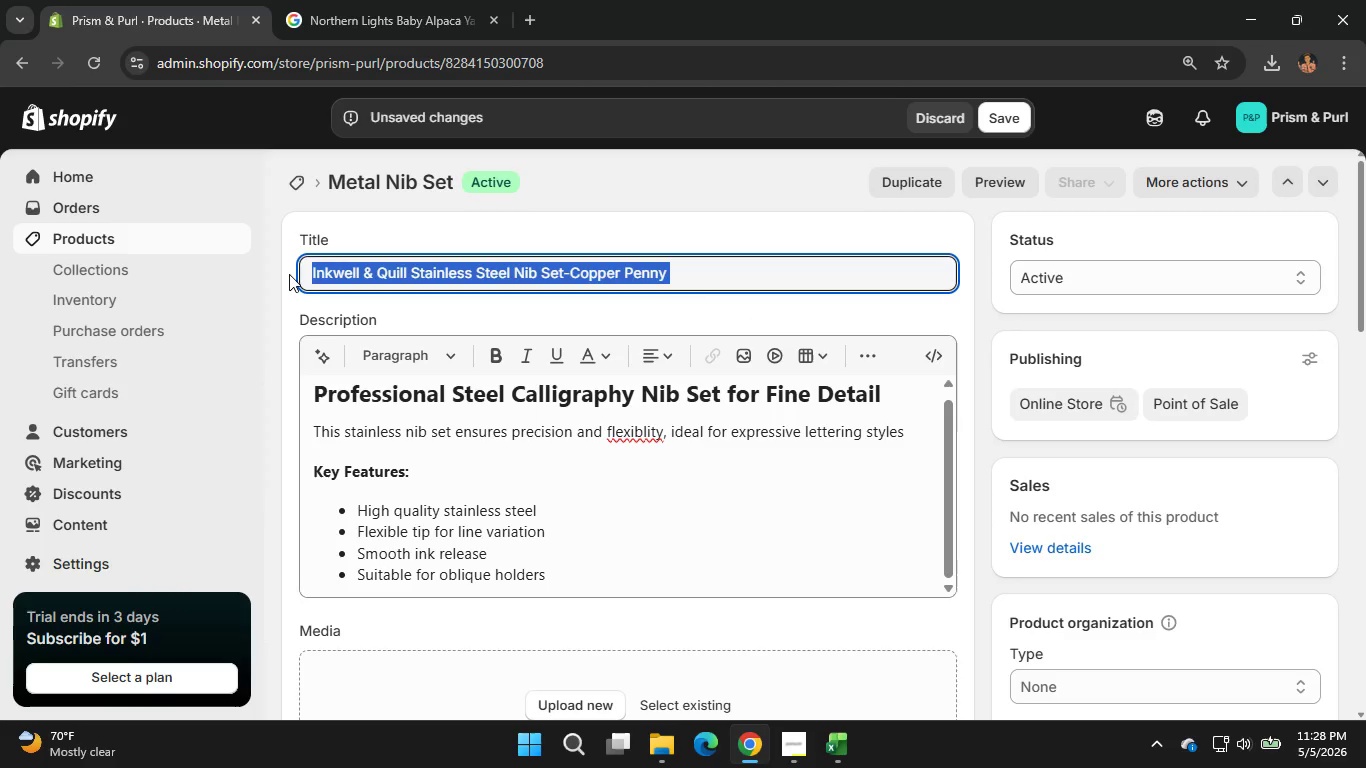 
key(Control+C)
 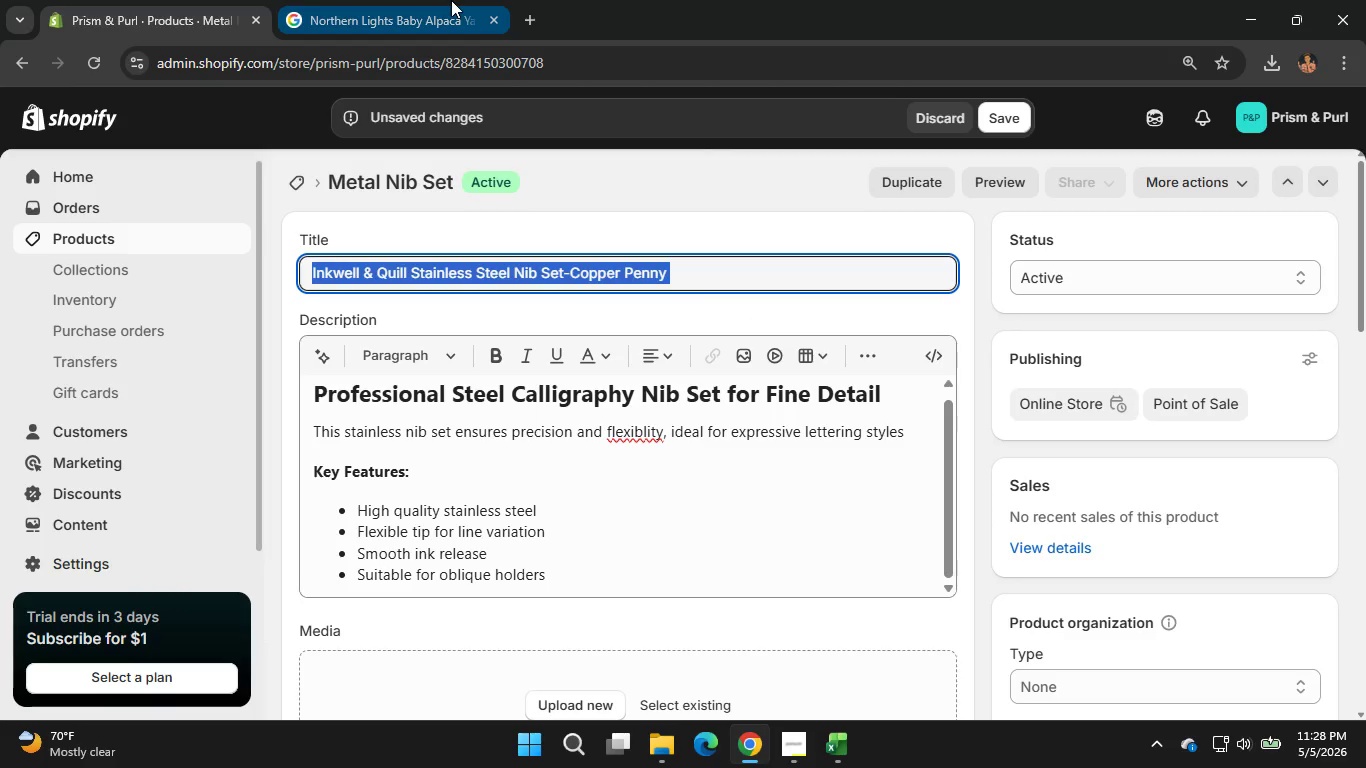 
left_click([451, 0])
 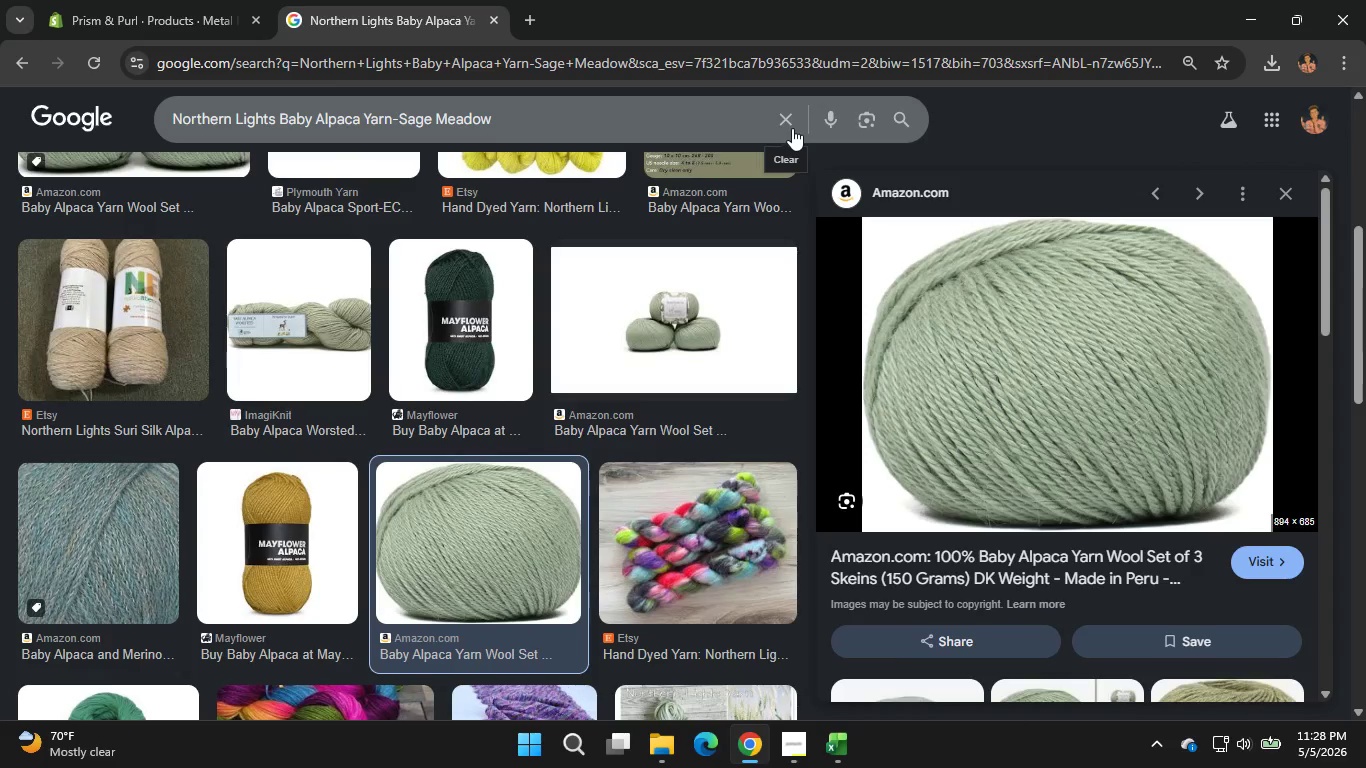 
left_click([792, 128])
 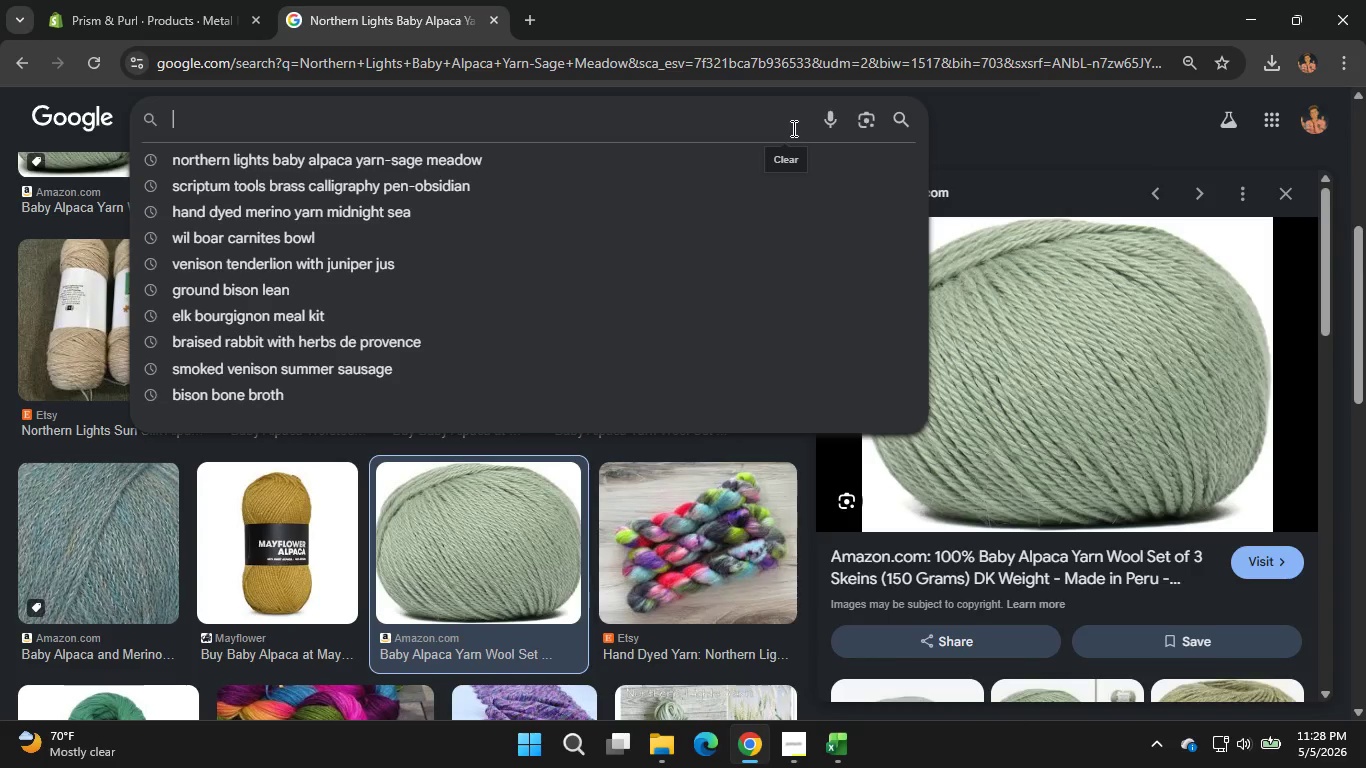 
key(Control+V)
 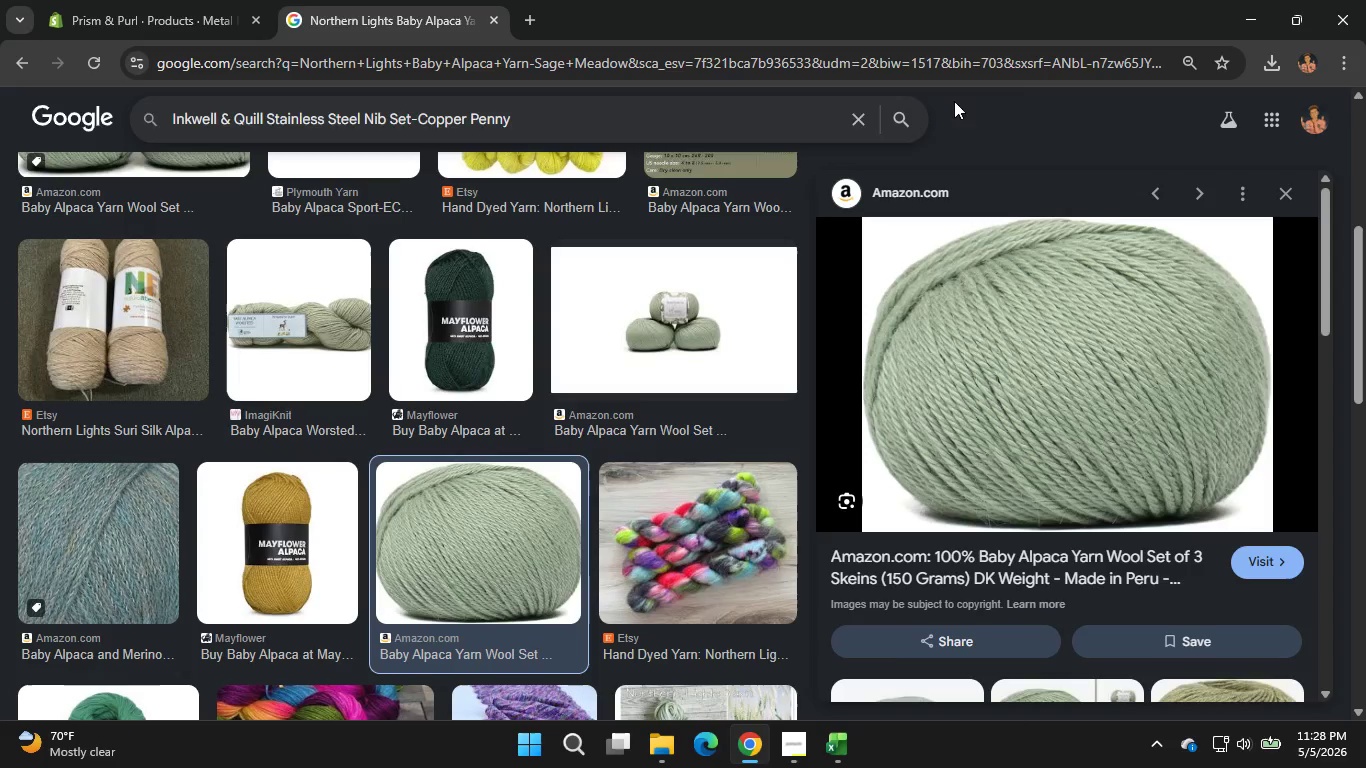 
left_click([914, 117])
 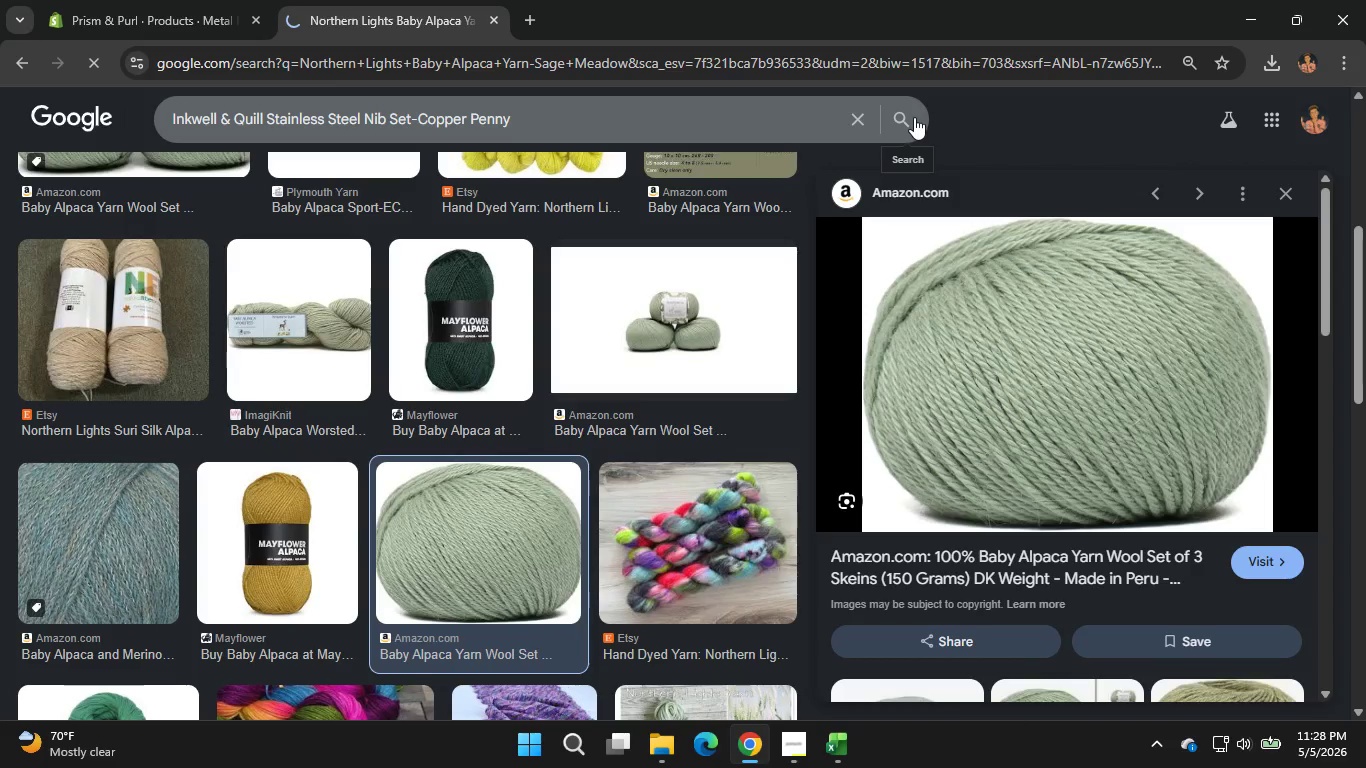 
left_click([110, 0])
 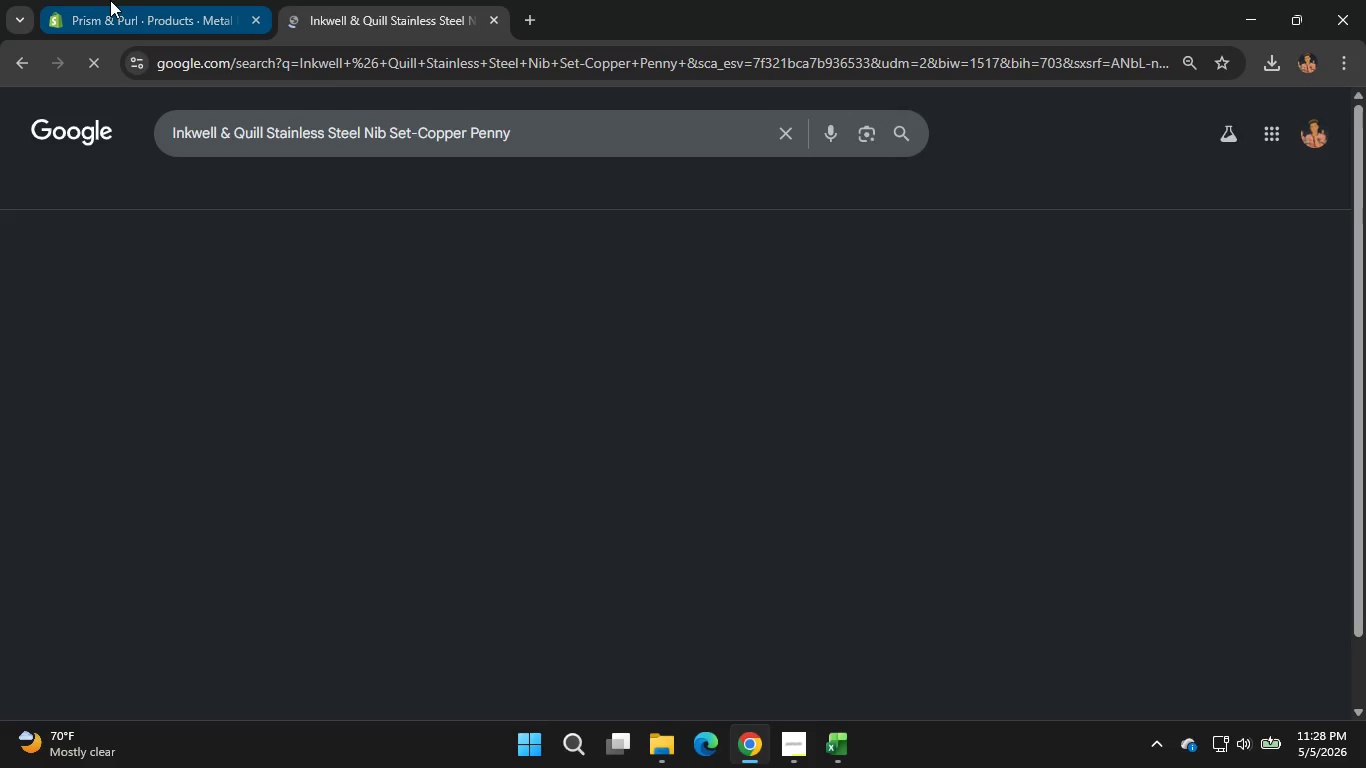 
left_click([282, 440])
 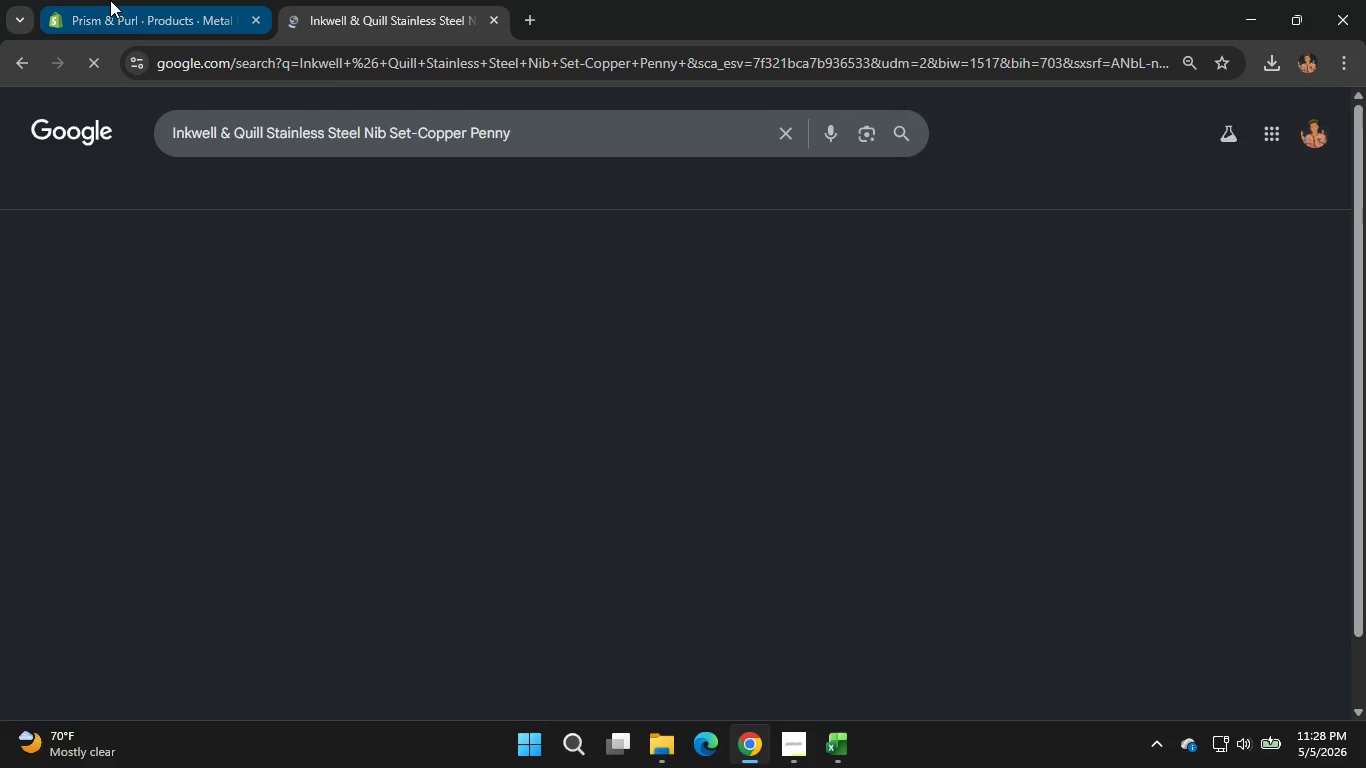 
scroll: coordinate [787, 602], scroll_direction: down, amount: 5.0
 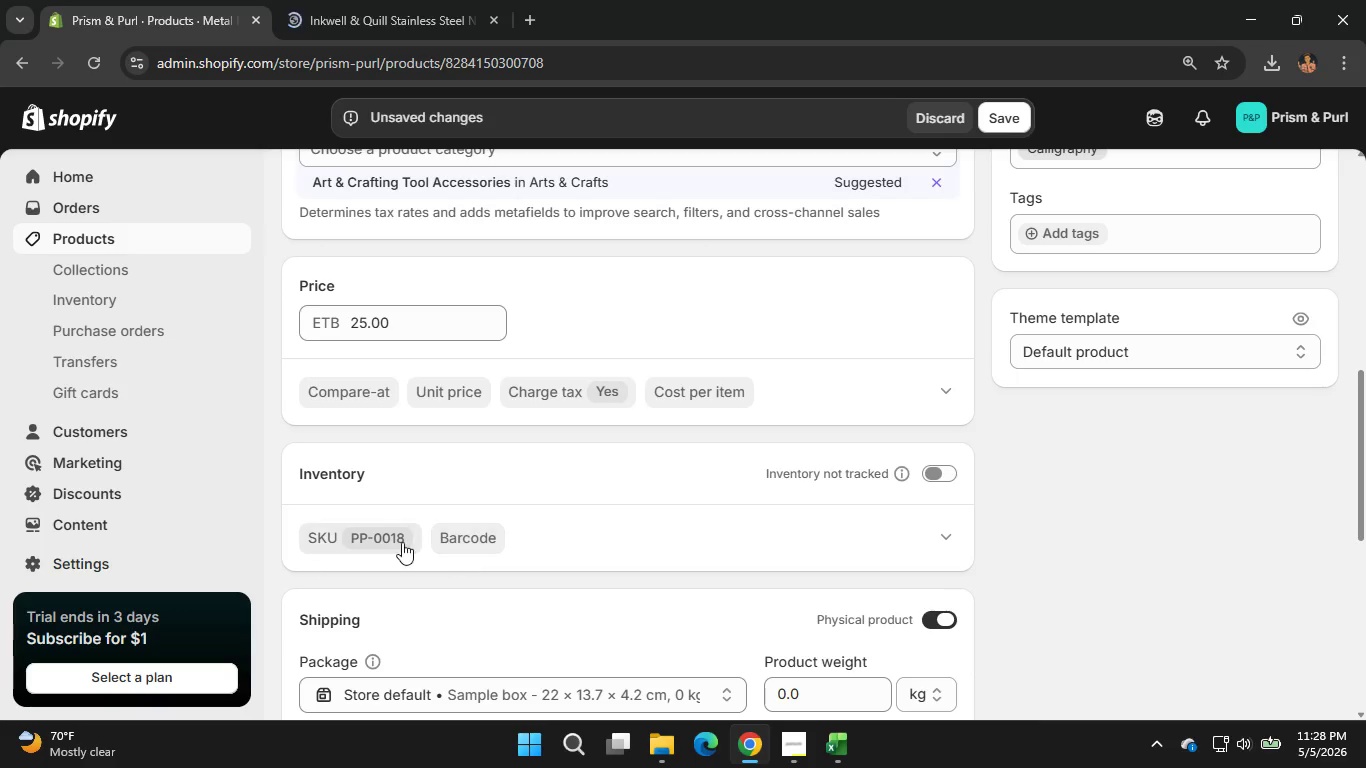 
left_click([402, 542])
 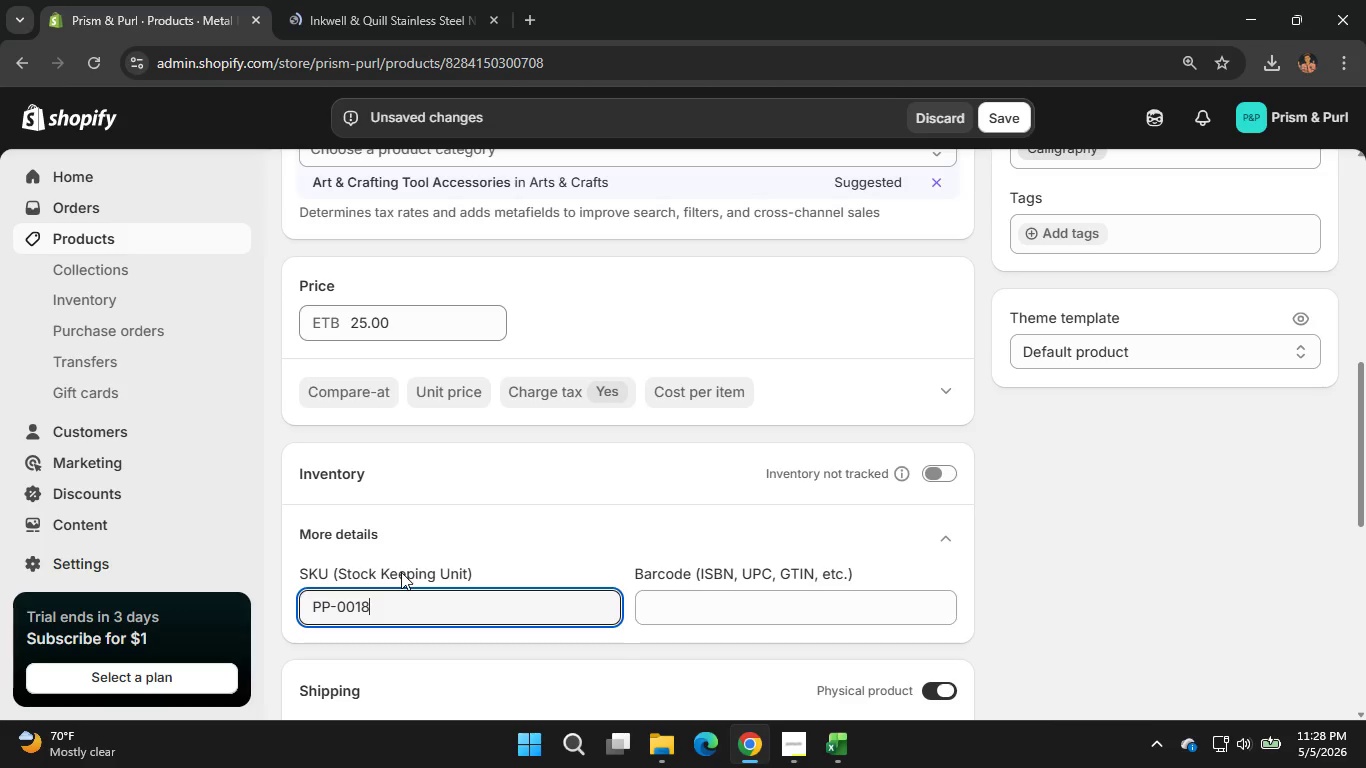 
key(Backspace)
 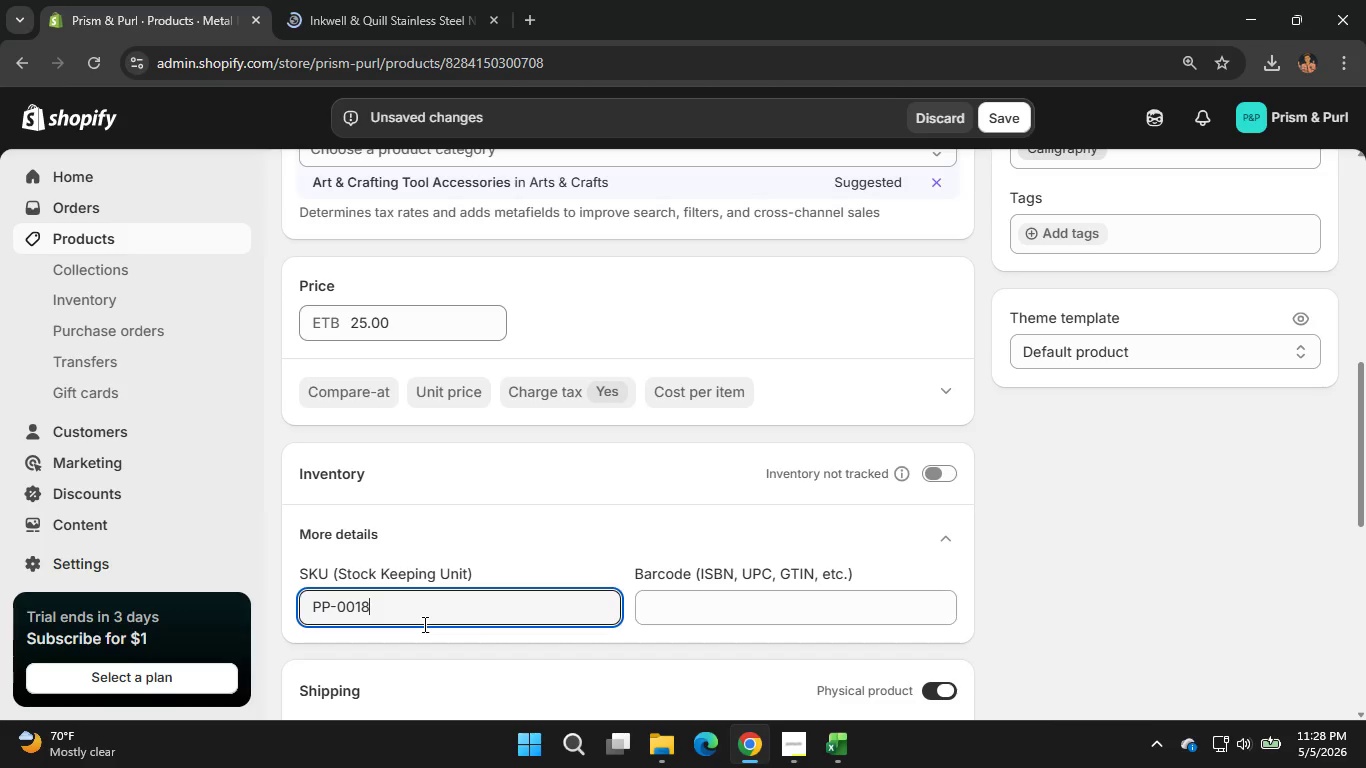 
key(Backspace)
 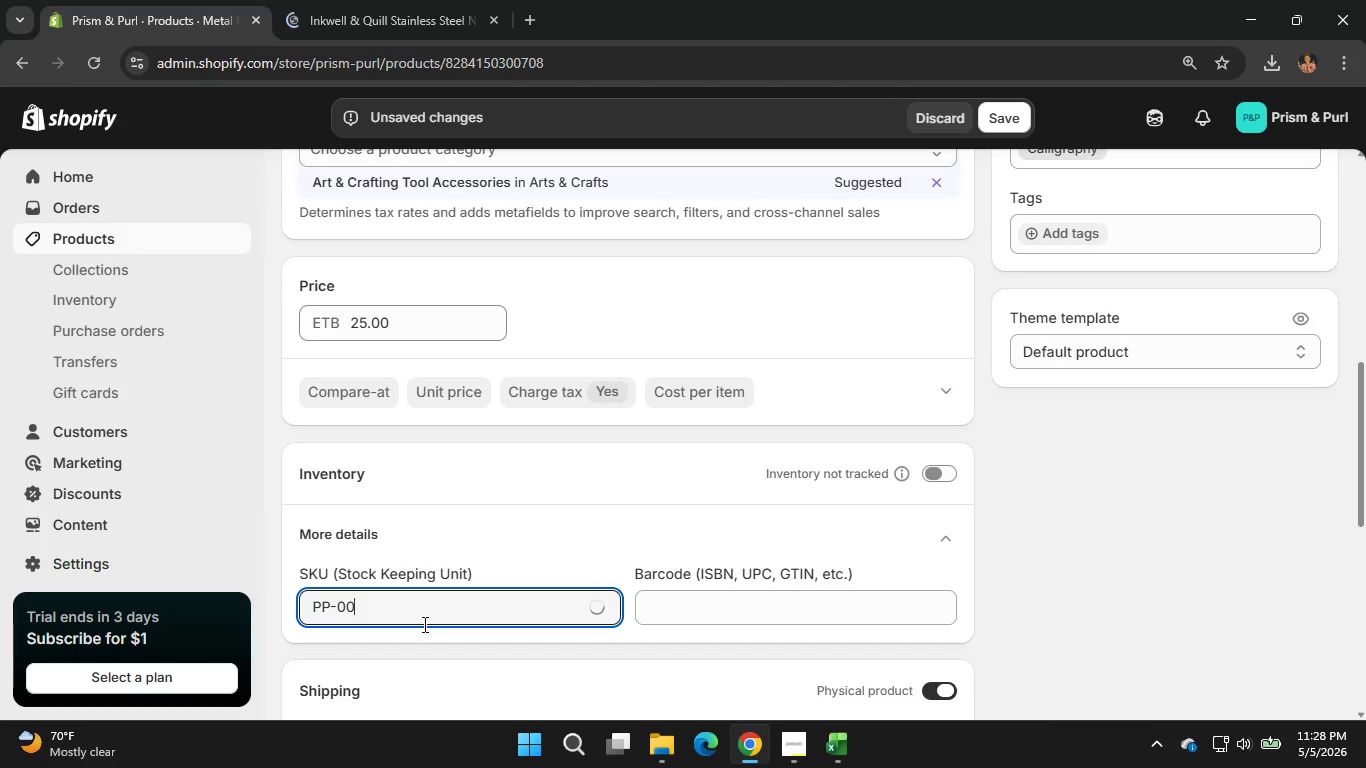 
key(Numpad0)
 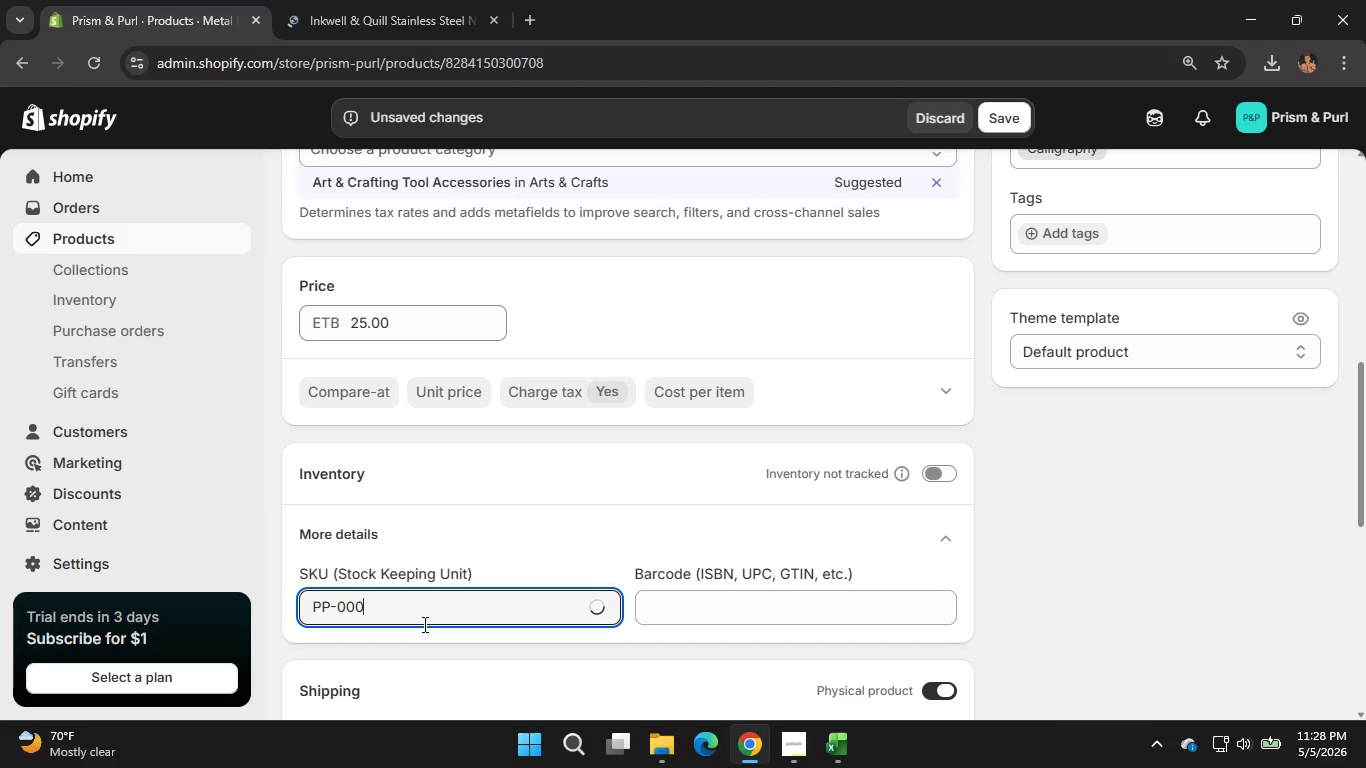 
key(Numpad4)
 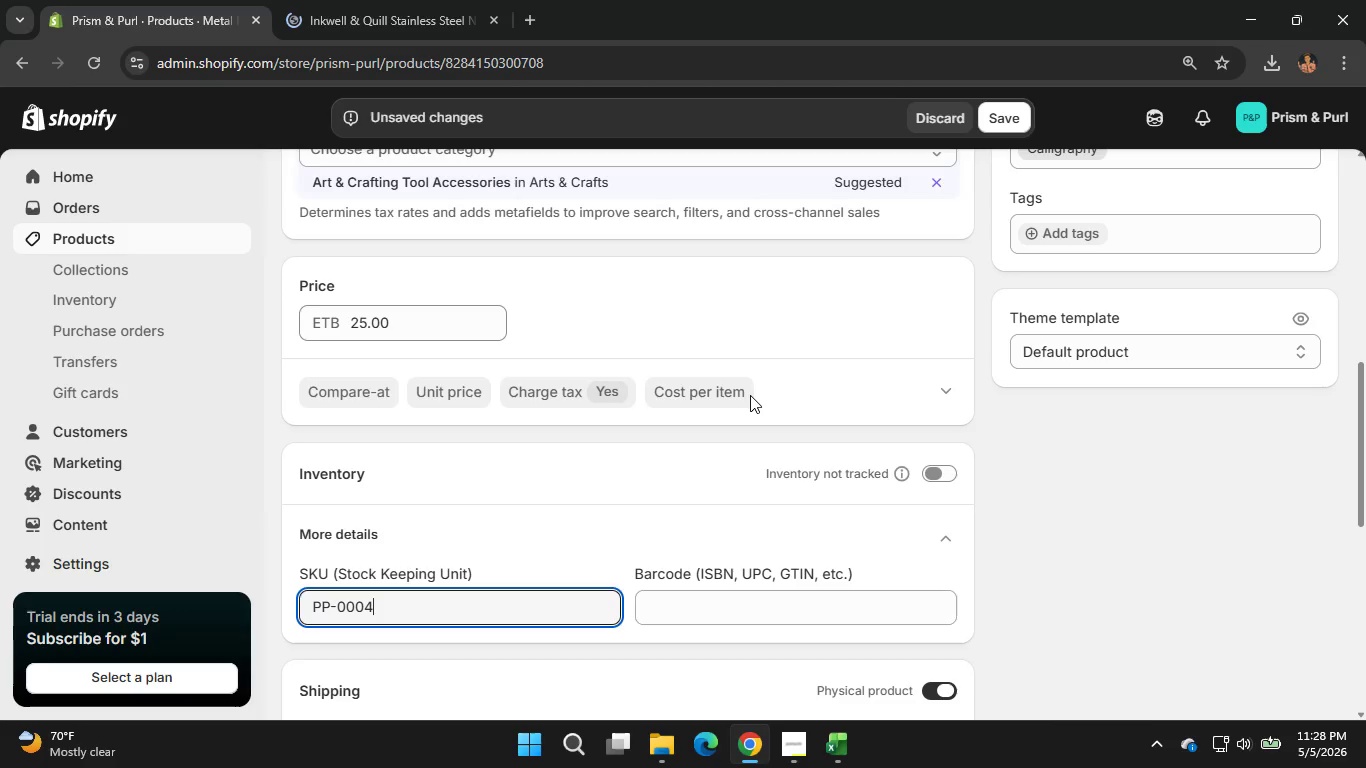 
scroll: coordinate [734, 530], scroll_direction: down, amount: 2.0
 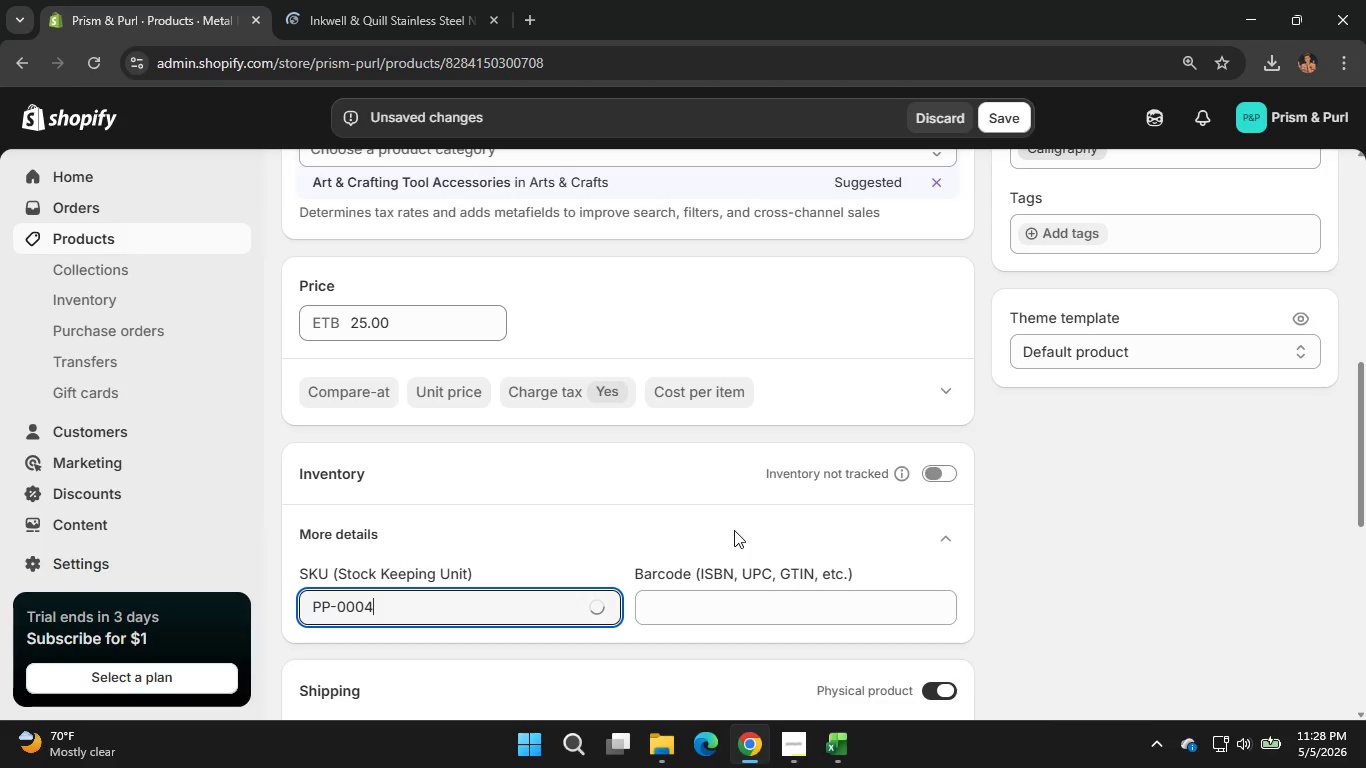 
scroll: coordinate [734, 530], scroll_direction: none, amount: 0.0
 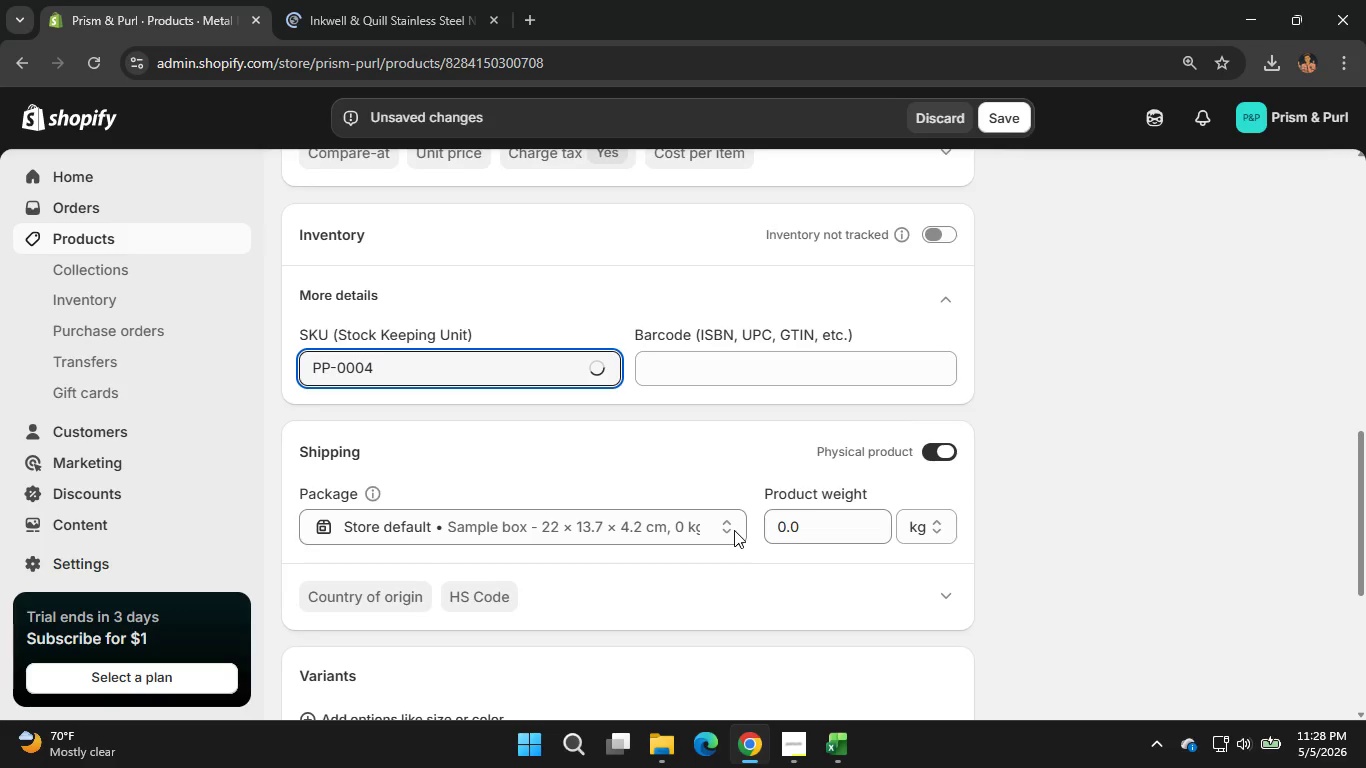 
scroll: coordinate [734, 530], scroll_direction: down, amount: 1.0
 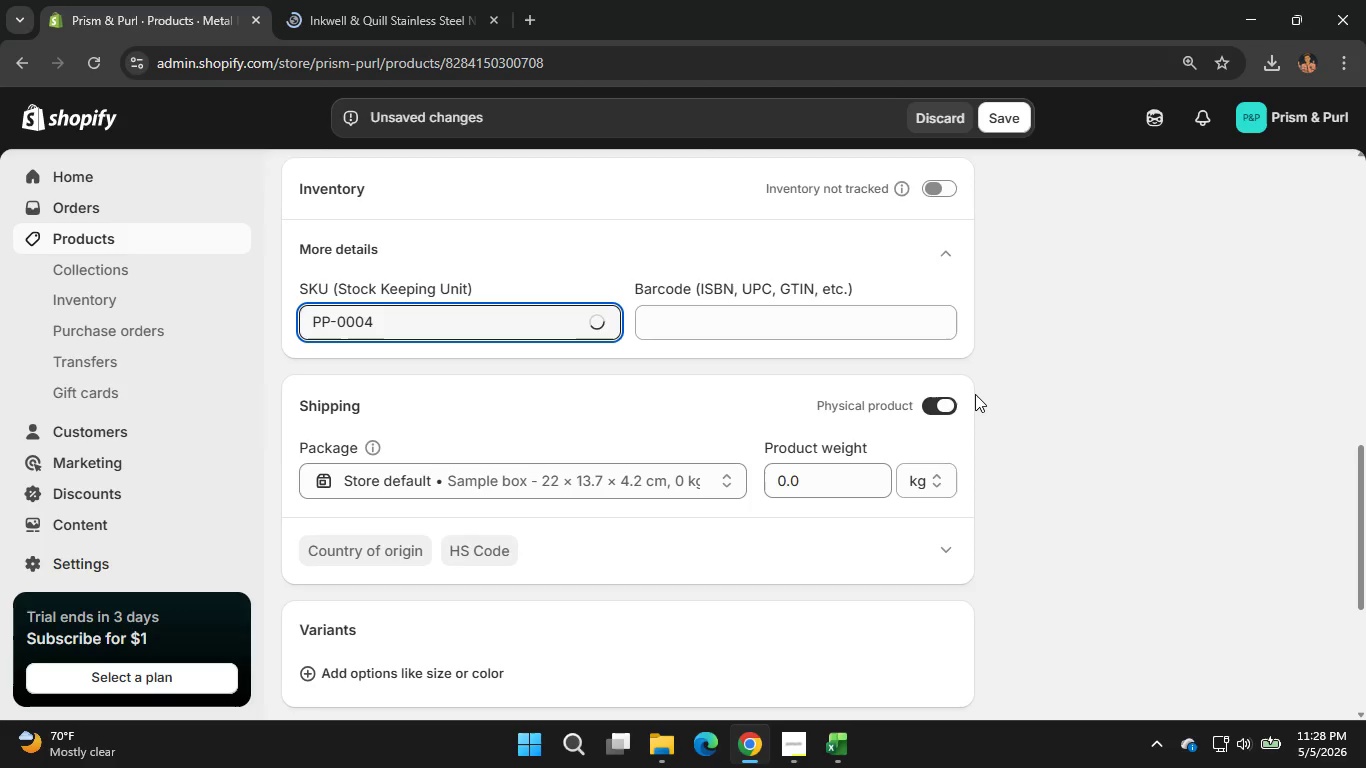 
left_click([952, 409])
 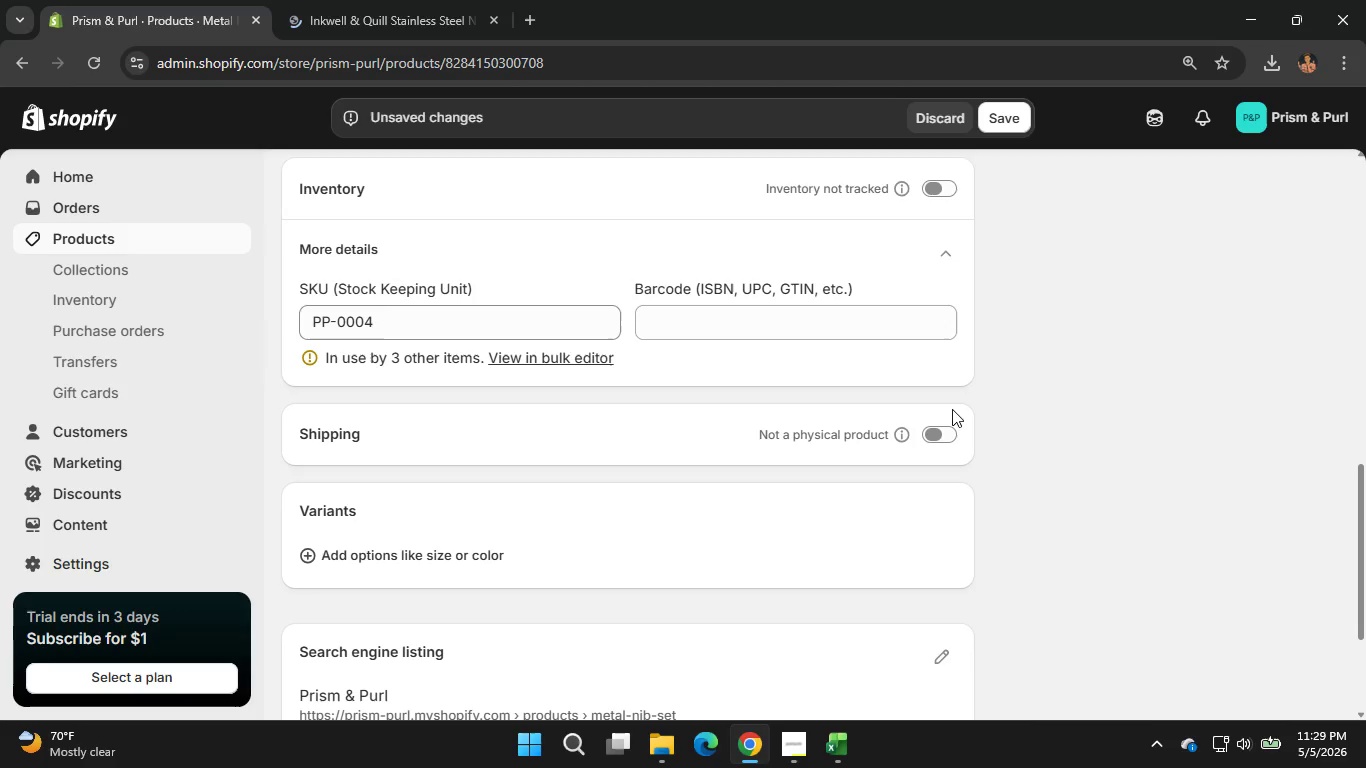 
wait(19.03)
 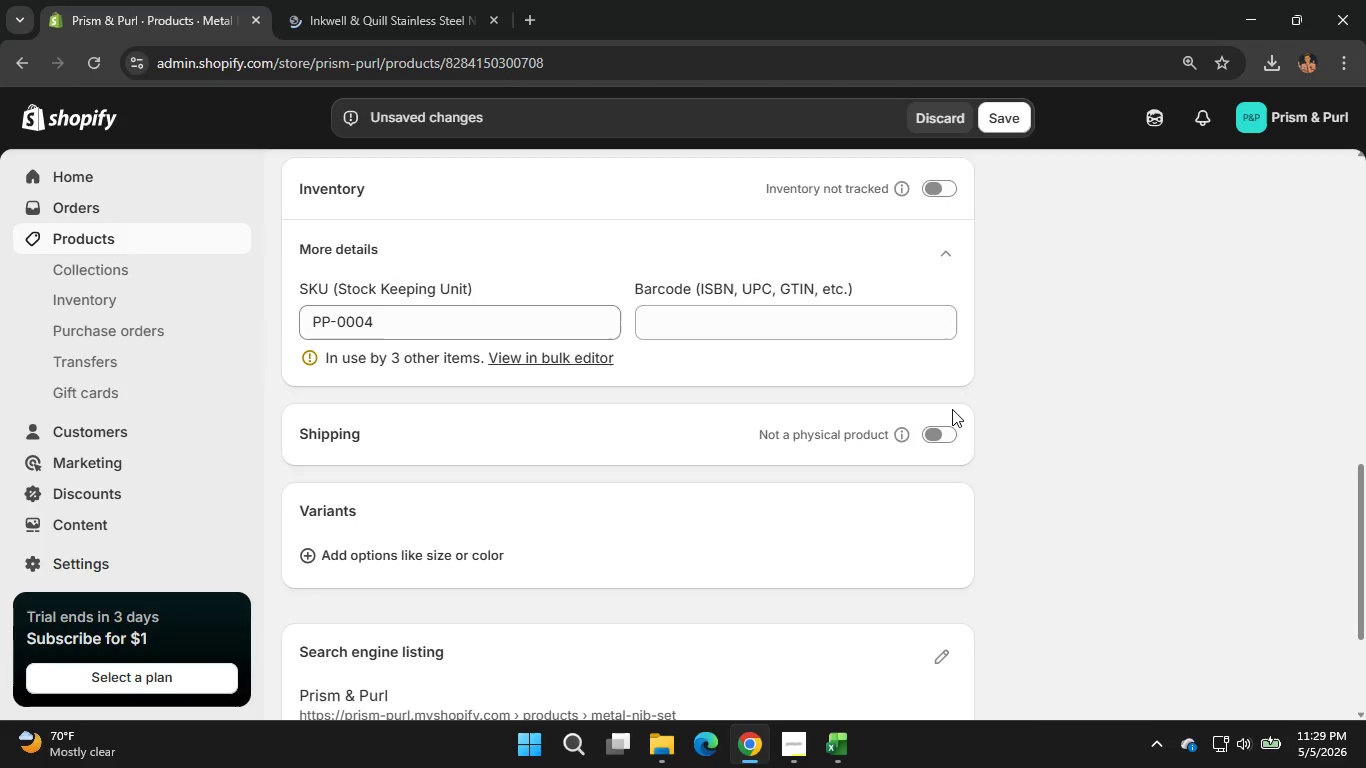 
scroll: coordinate [952, 409], scroll_direction: down, amount: 6.0
 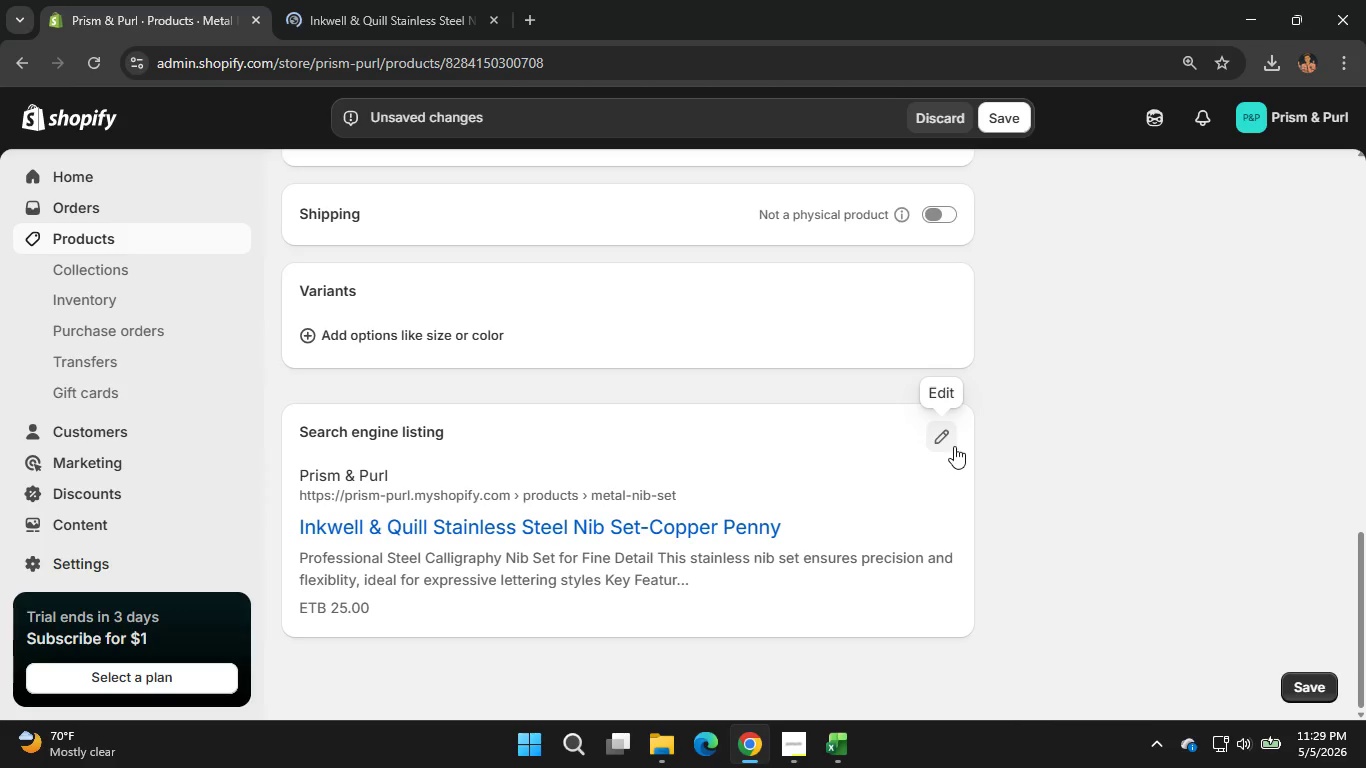 
left_click([954, 446])
 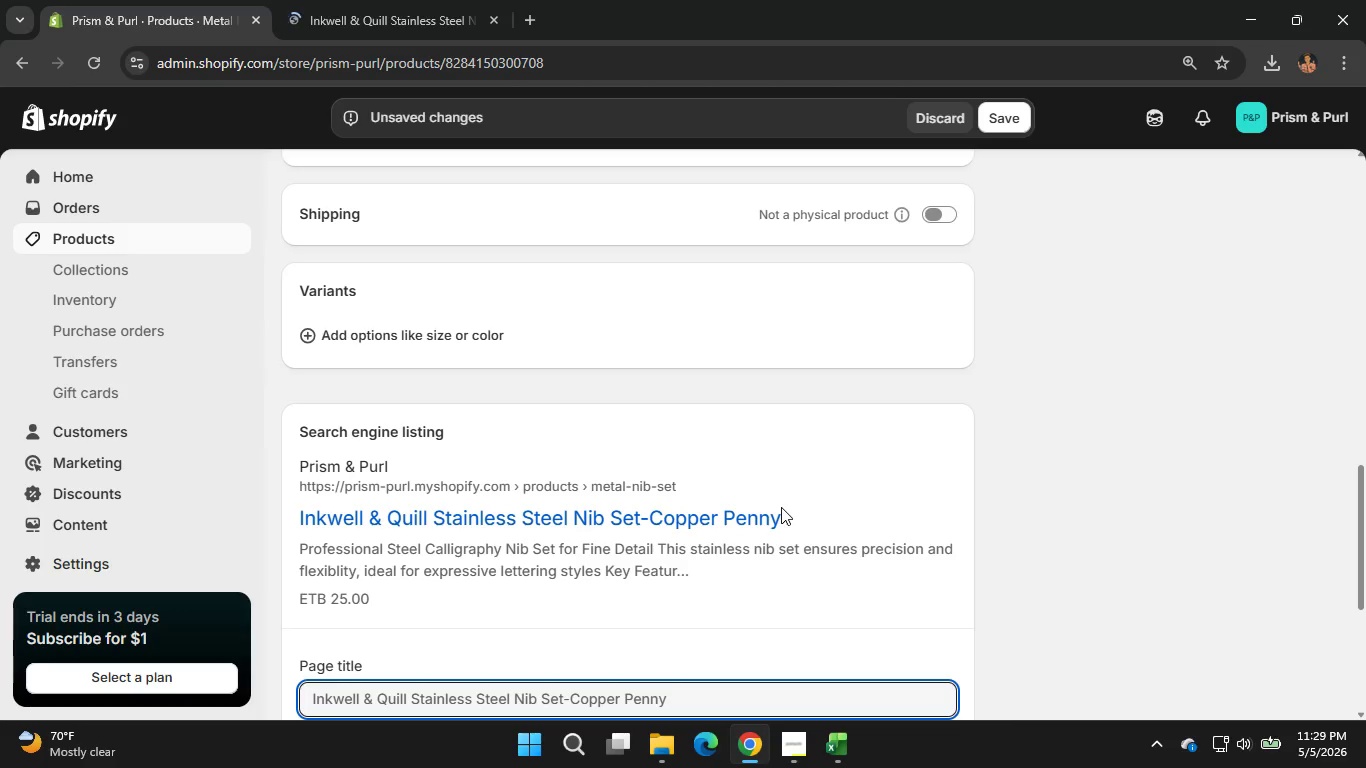 
scroll: coordinate [781, 507], scroll_direction: down, amount: 2.0
 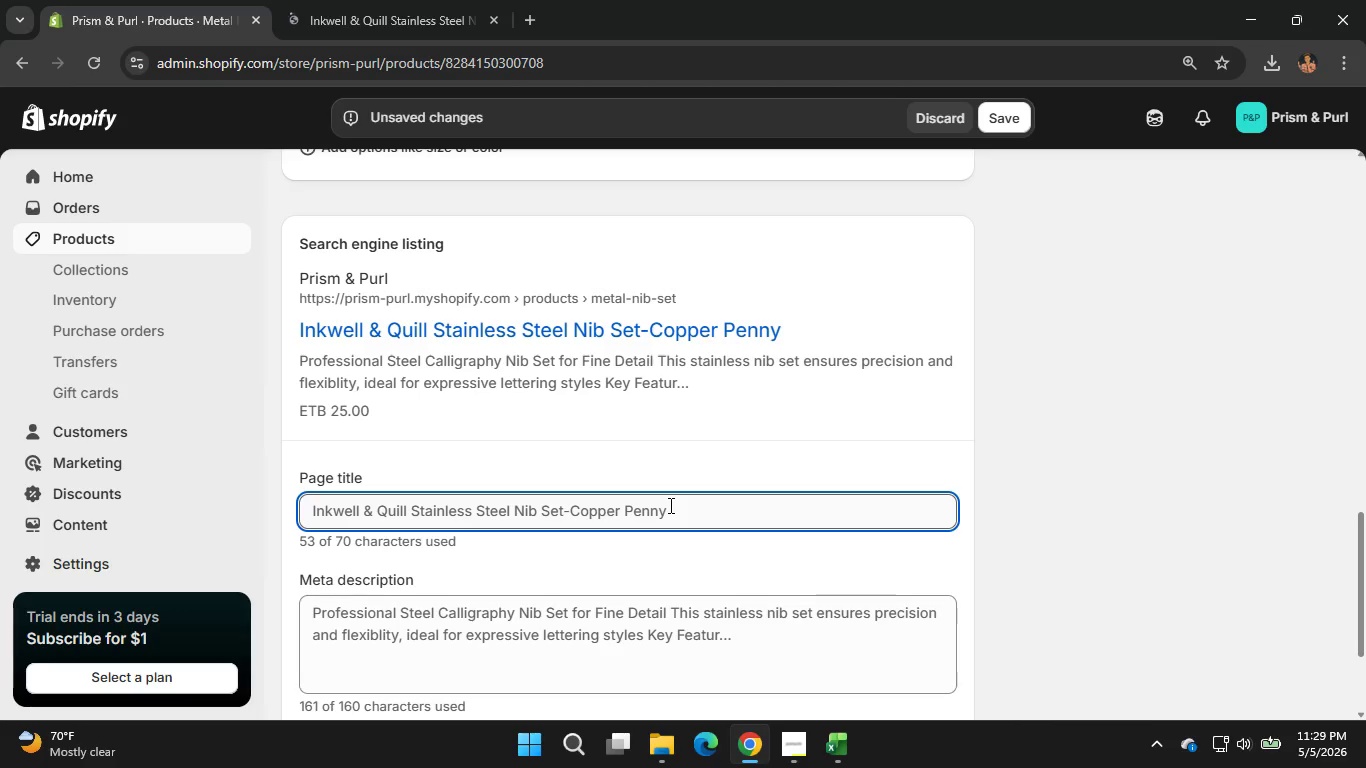 
left_click_drag(start_coordinate=[669, 505], to_coordinate=[279, 509])
 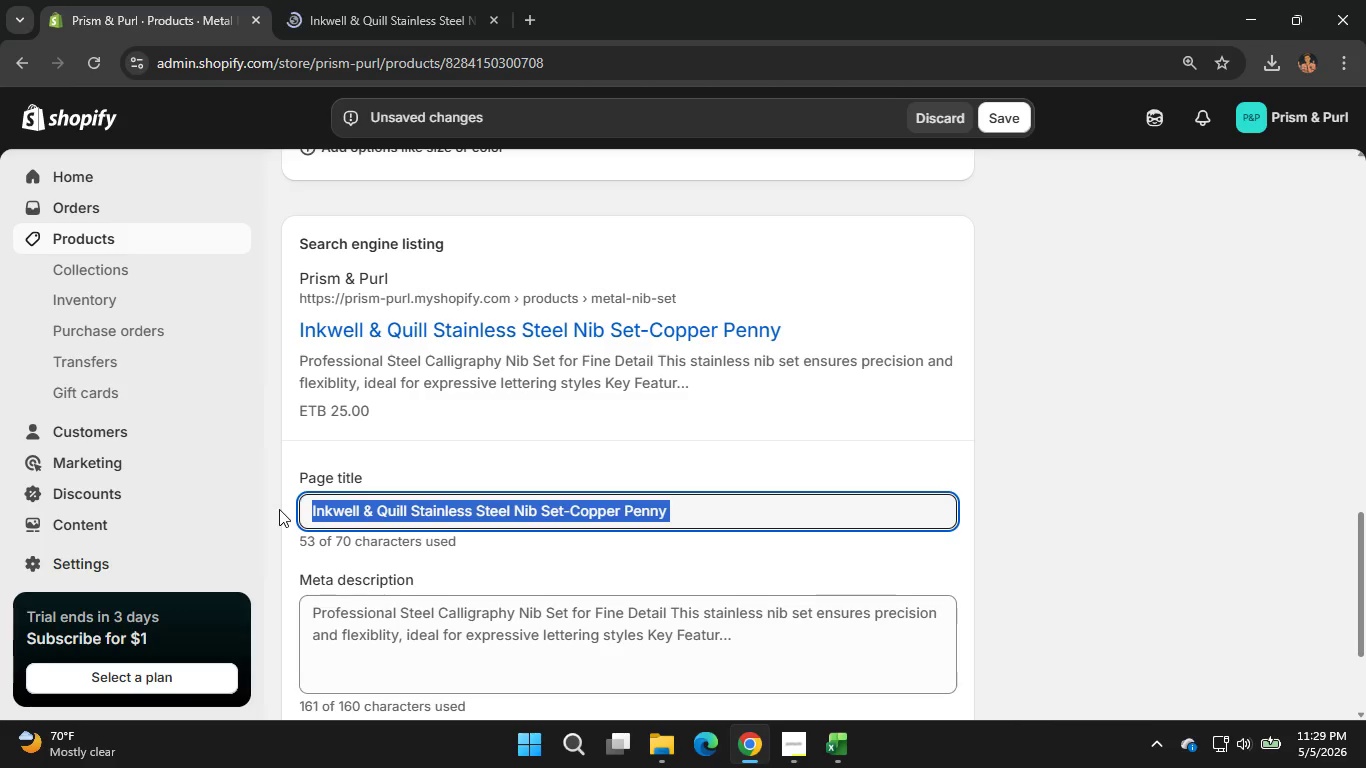 
key(Shift+S)
 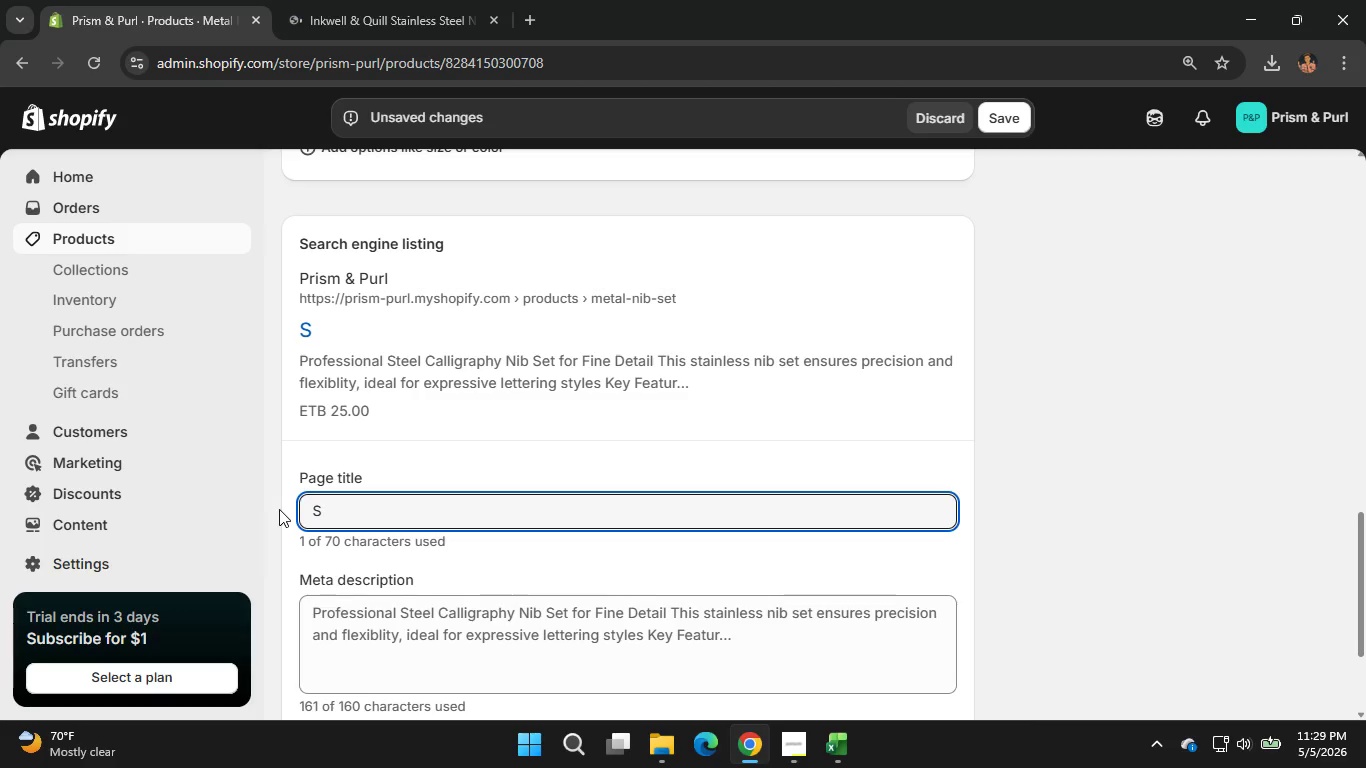 
type(teel Calligraphy Nib Set)
 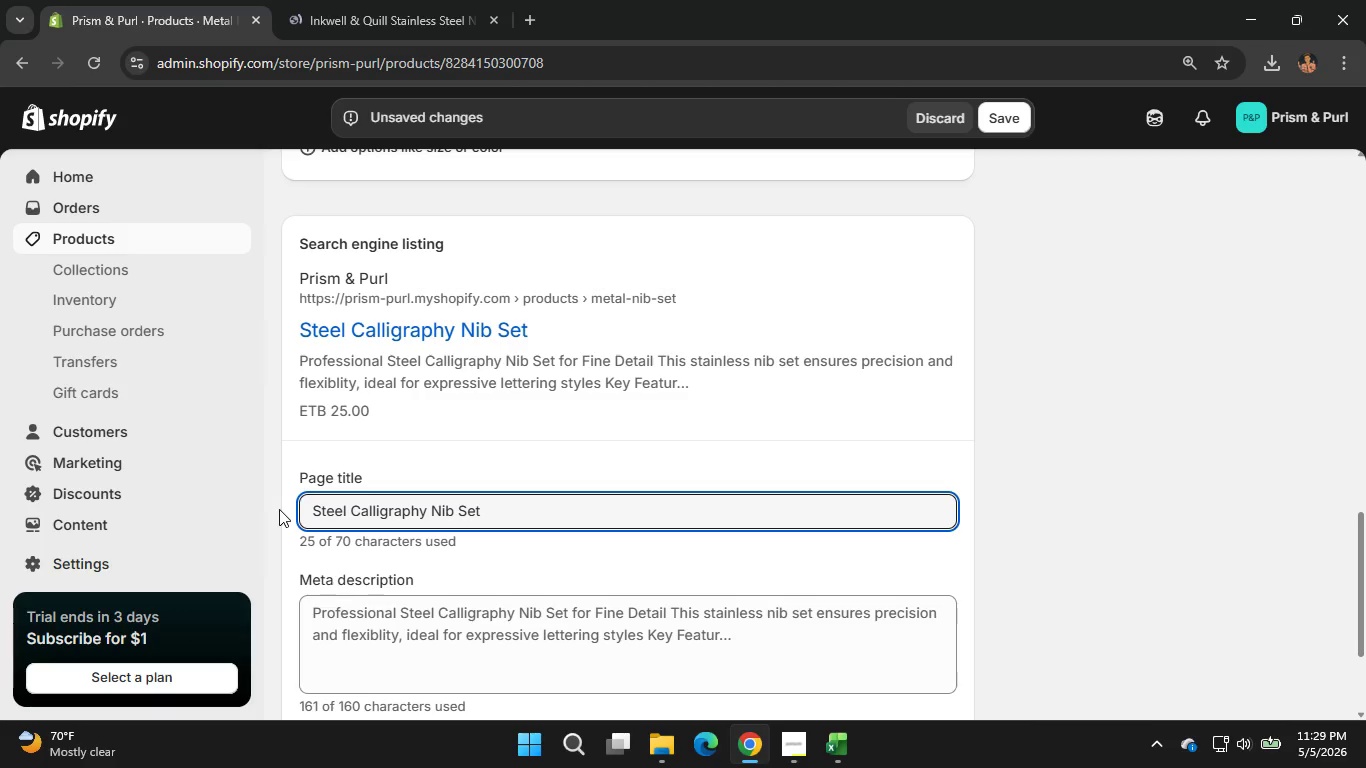 
type(-Copper Penny)
 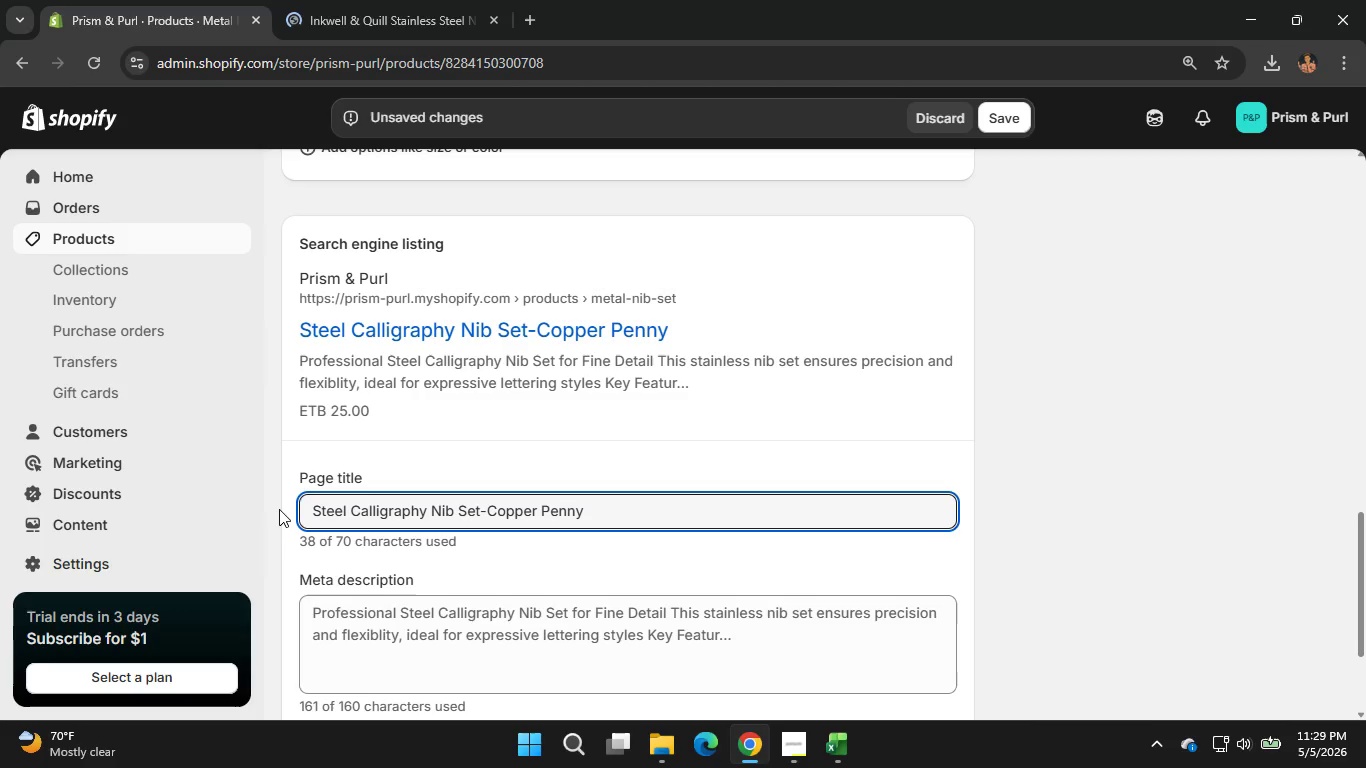 
left_click_drag(start_coordinate=[757, 635], to_coordinate=[320, 606])
 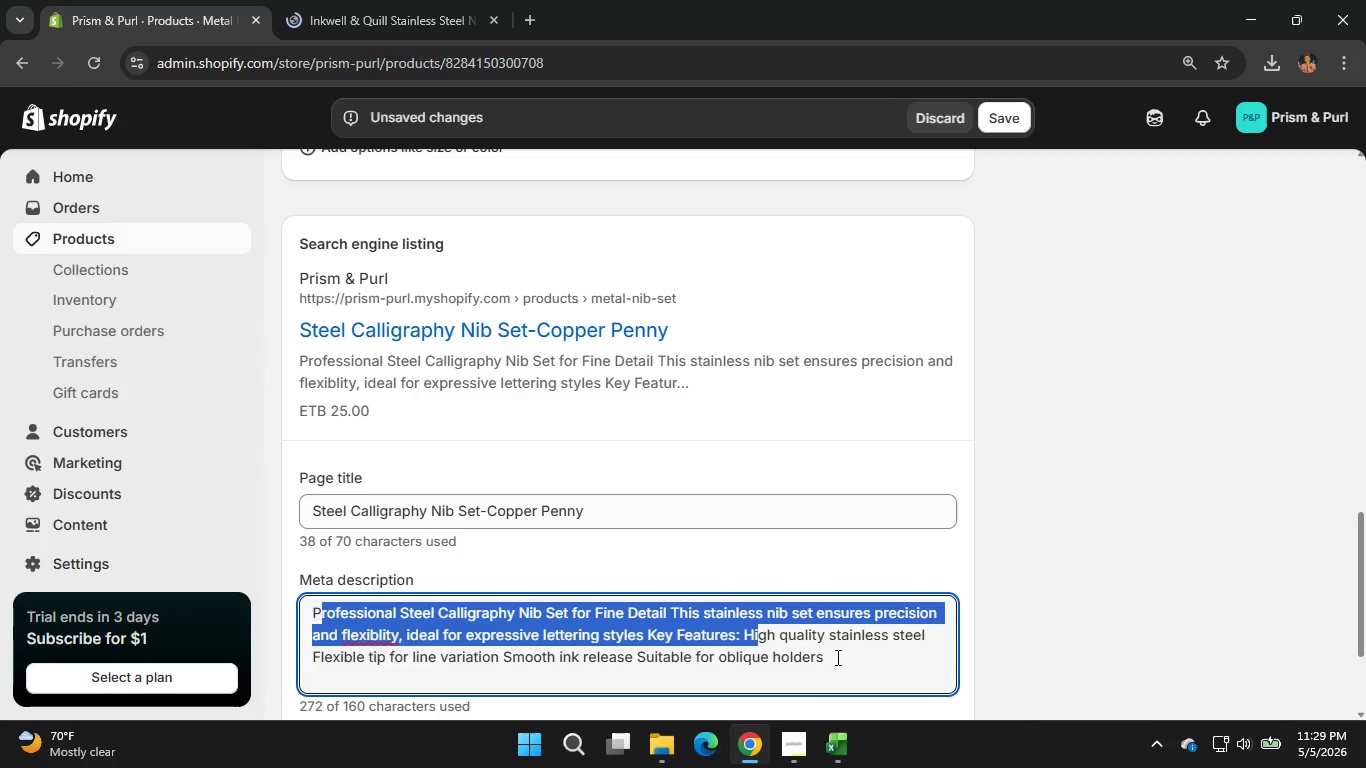 
left_click_drag(start_coordinate=[840, 654], to_coordinate=[298, 597])
 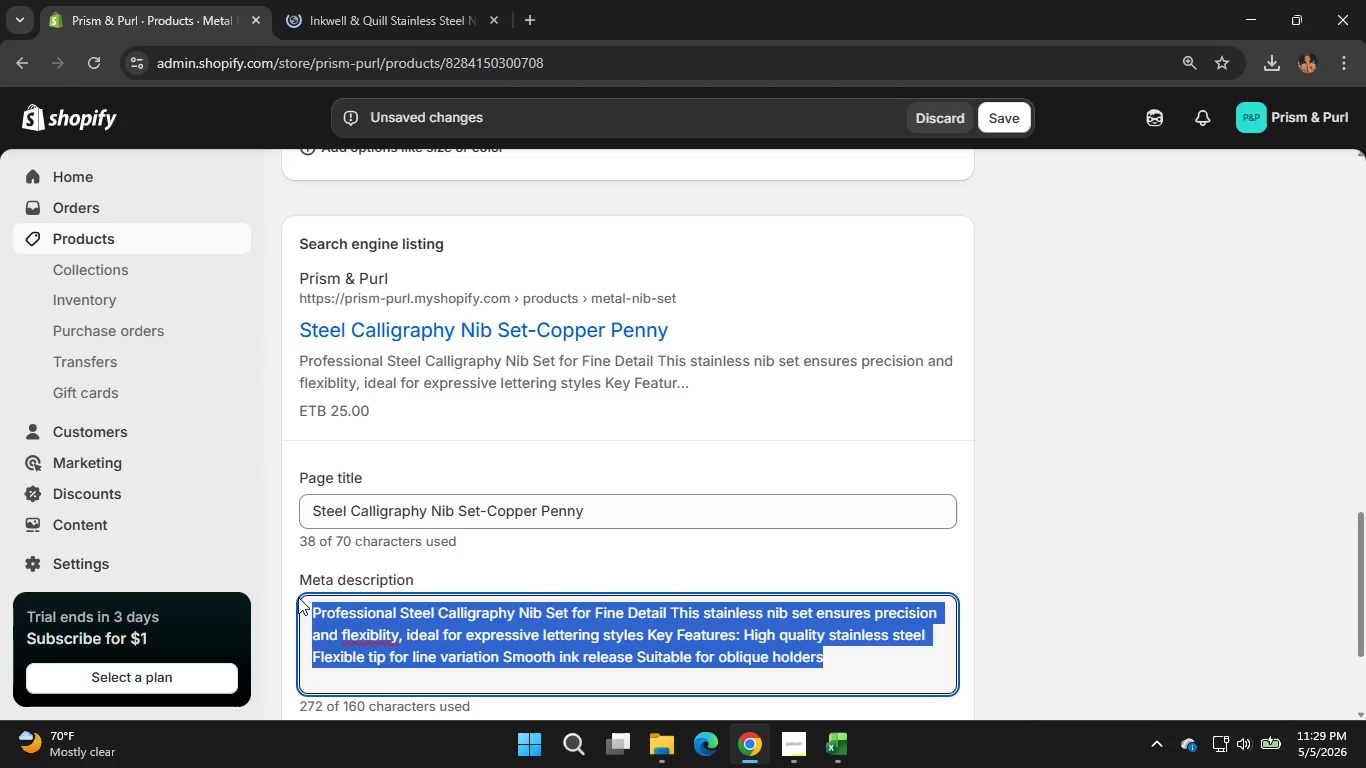 
key(Backspace)
 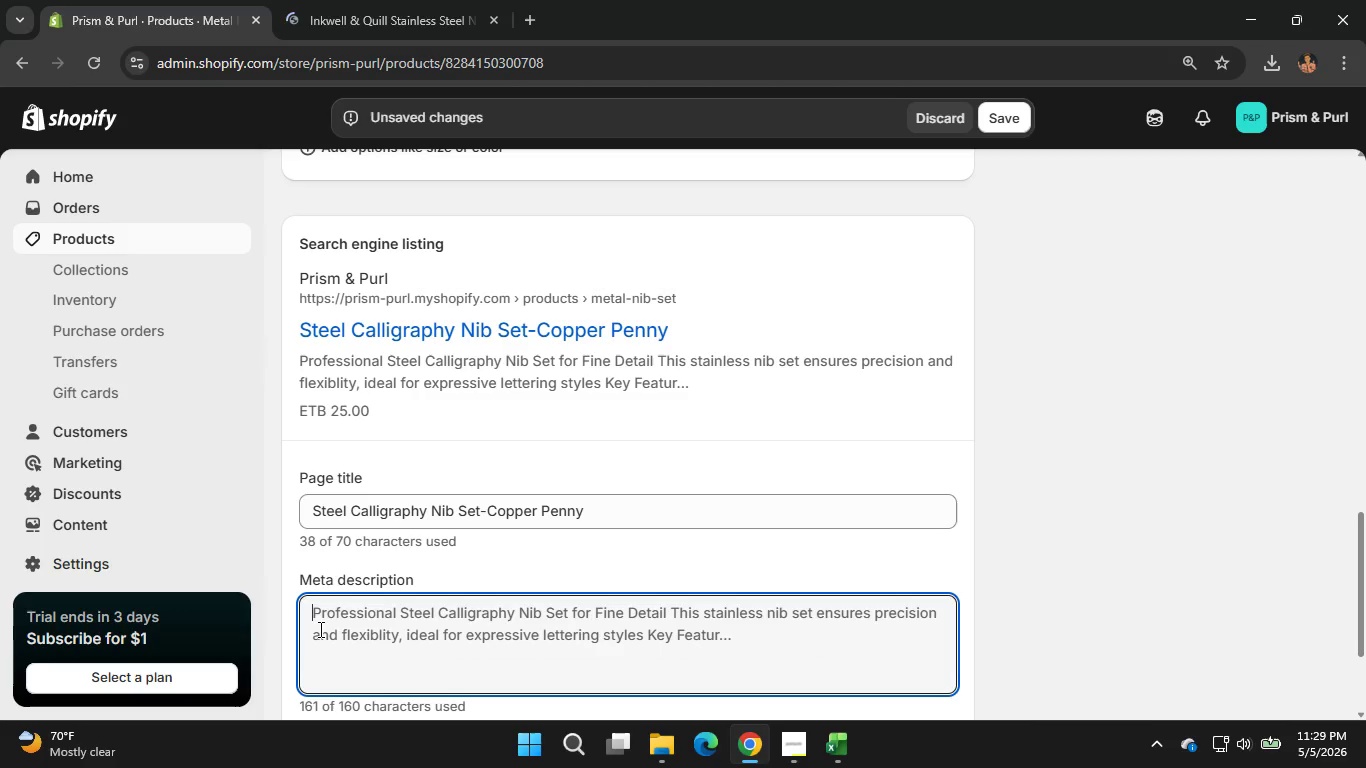 
wait(8.88)
 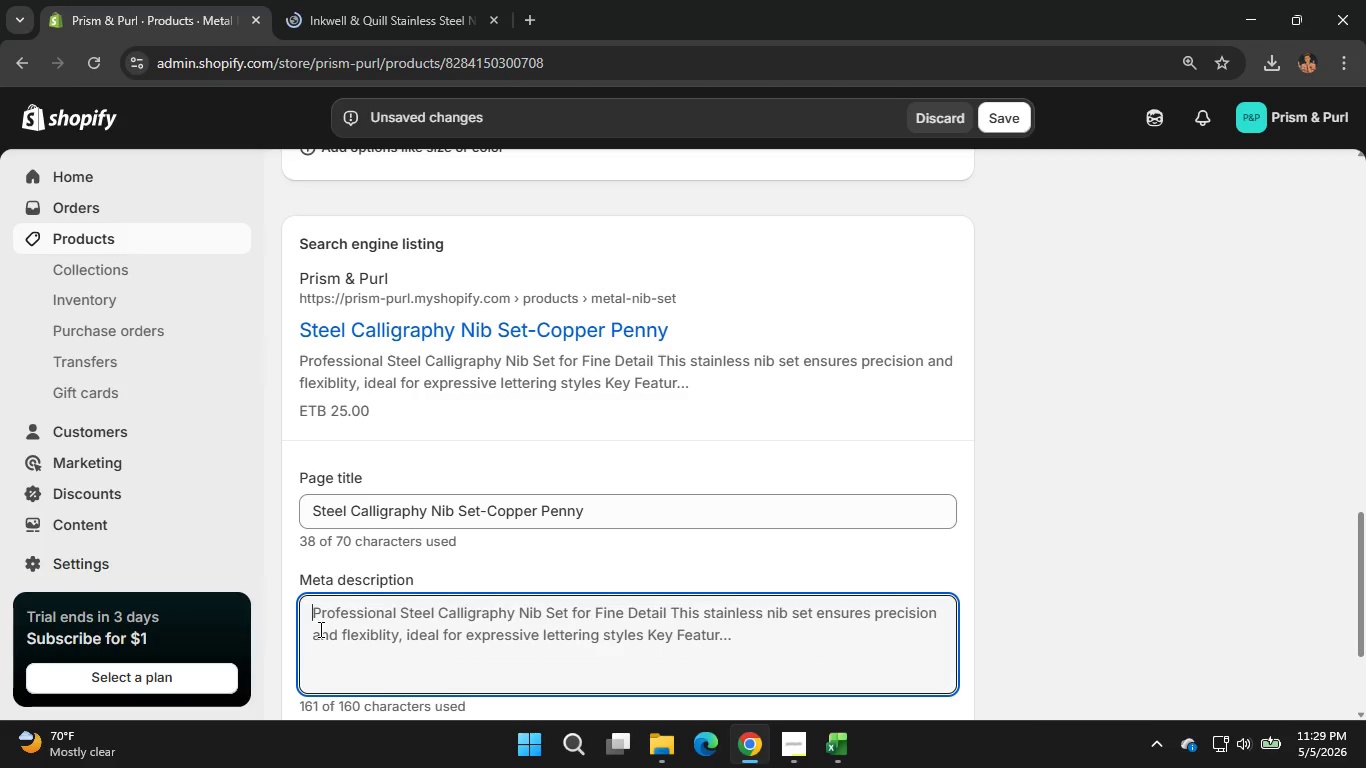 
type(Professional steel ca)
 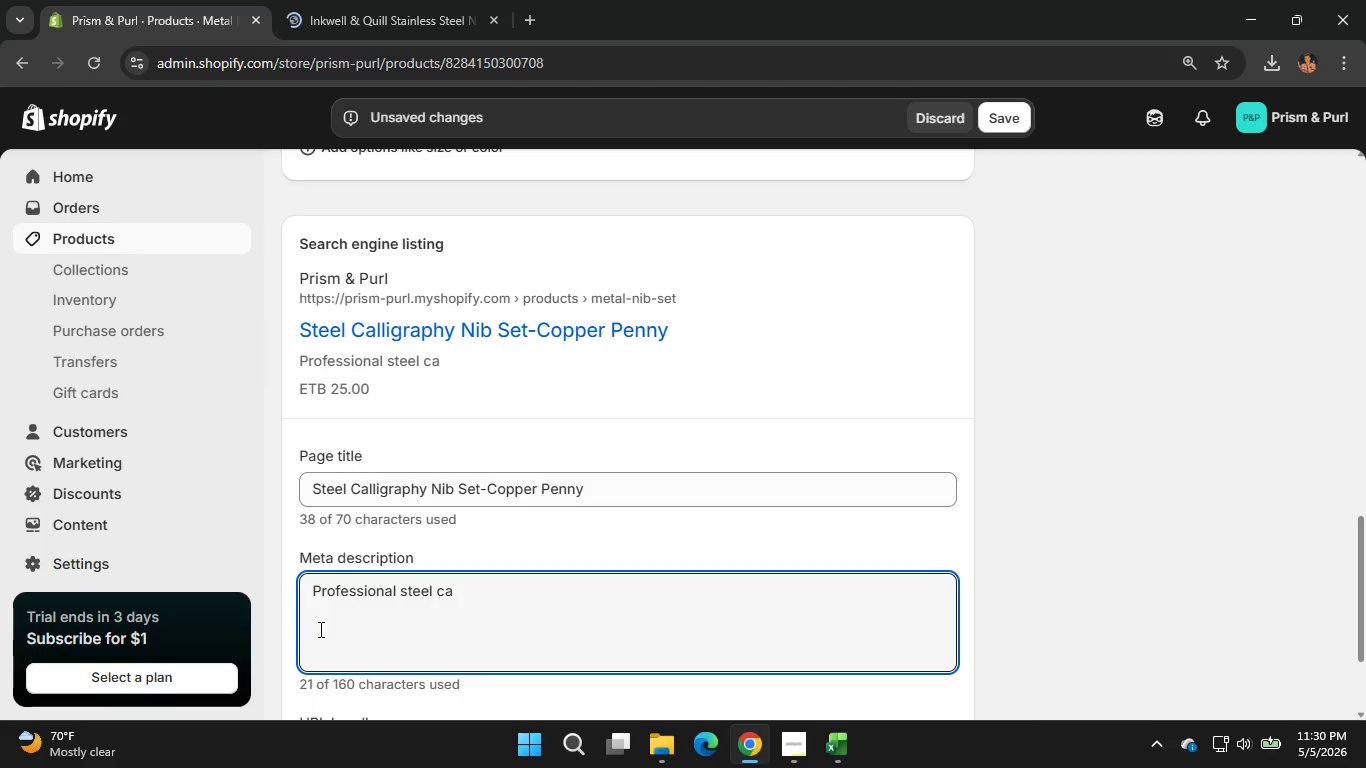 
type(lligraphy )
 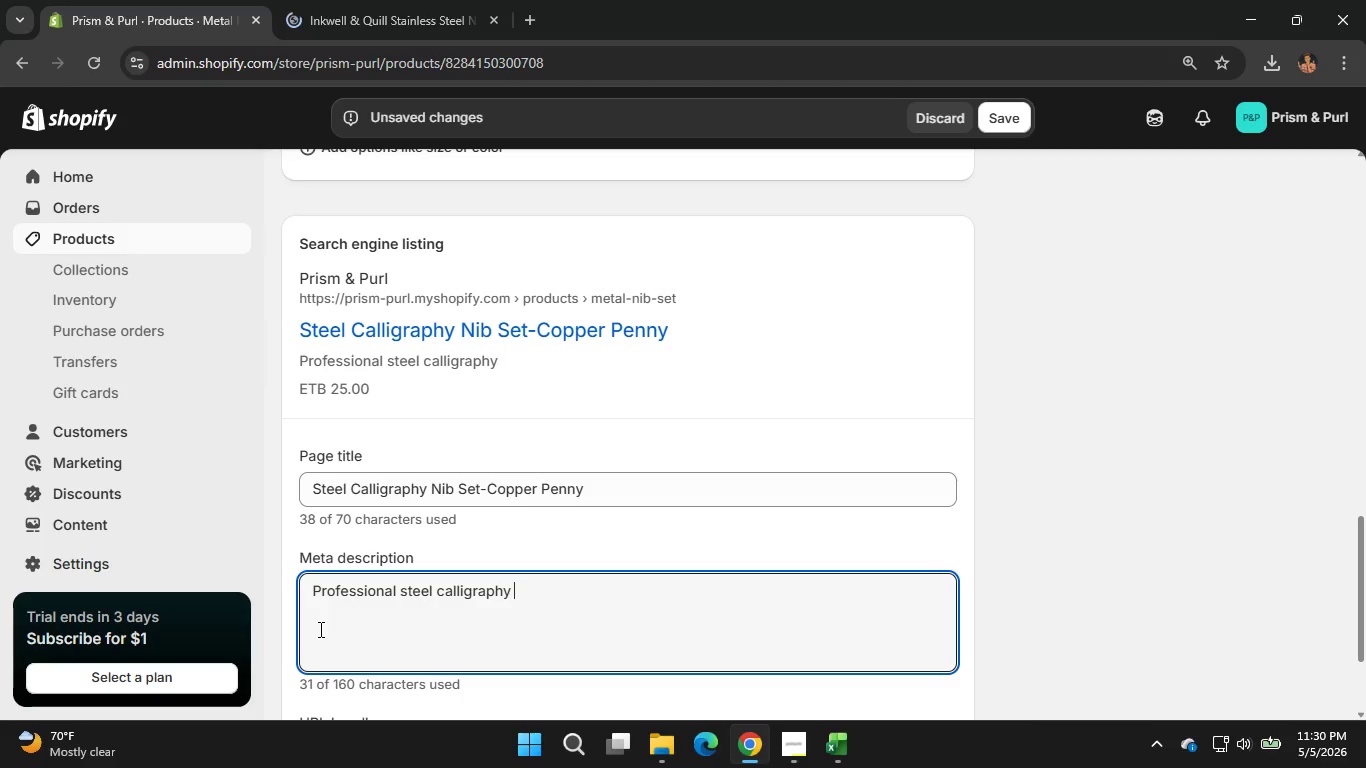 
type(nib set for )
 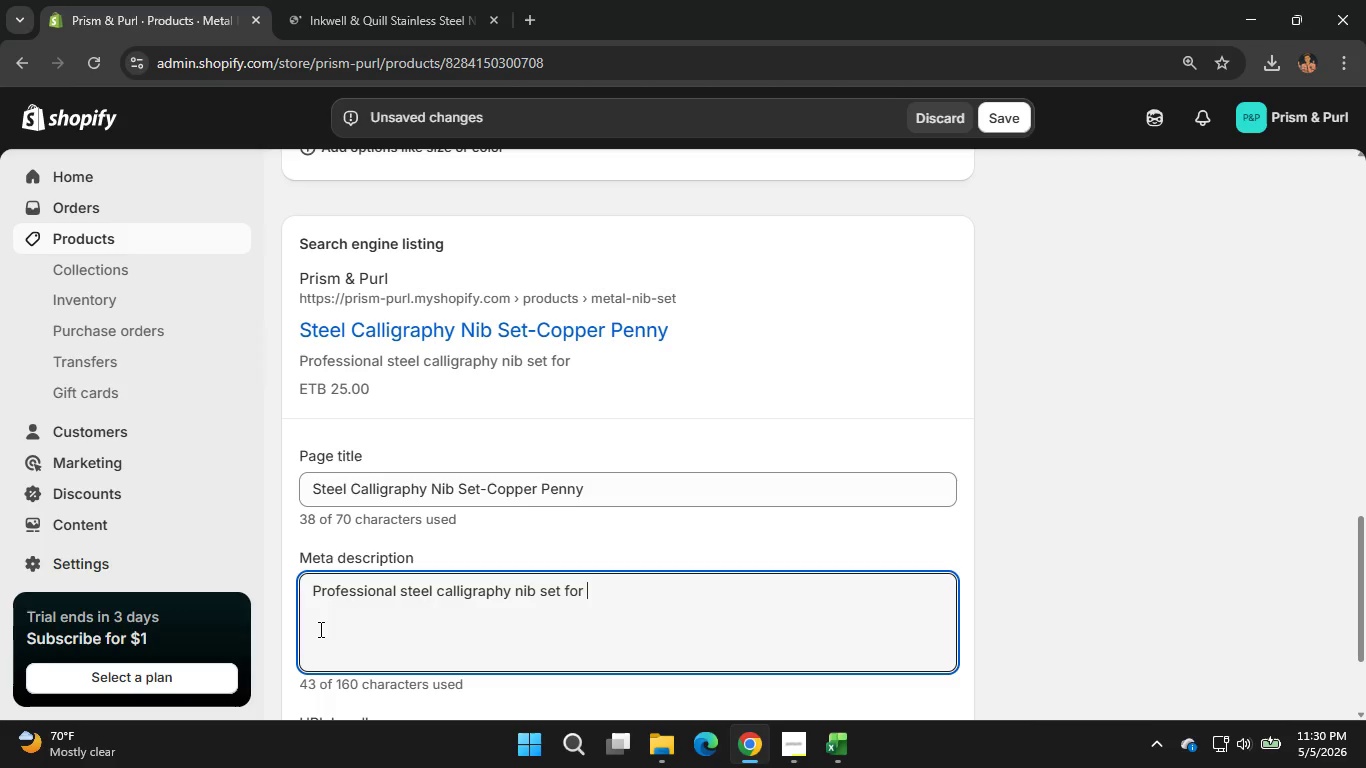 
wait(5.02)
 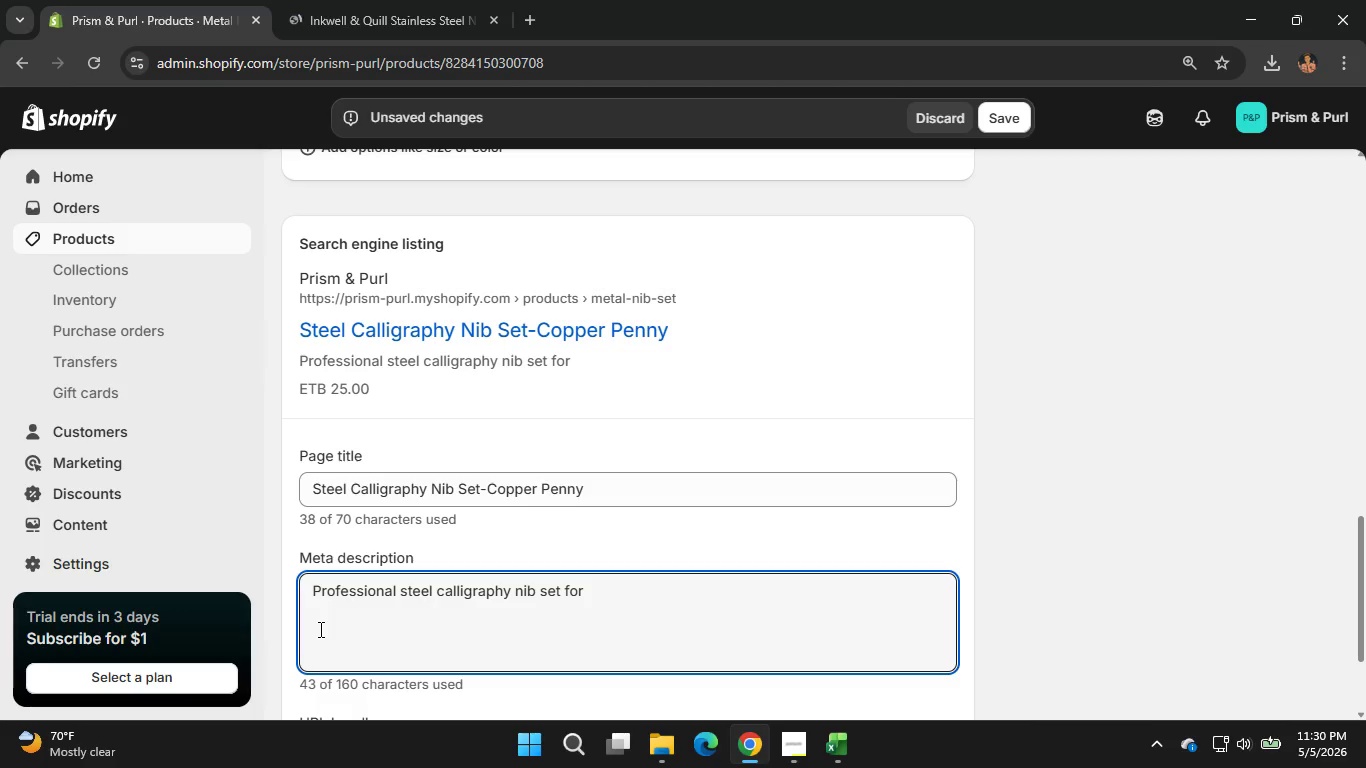 
type(precise)
 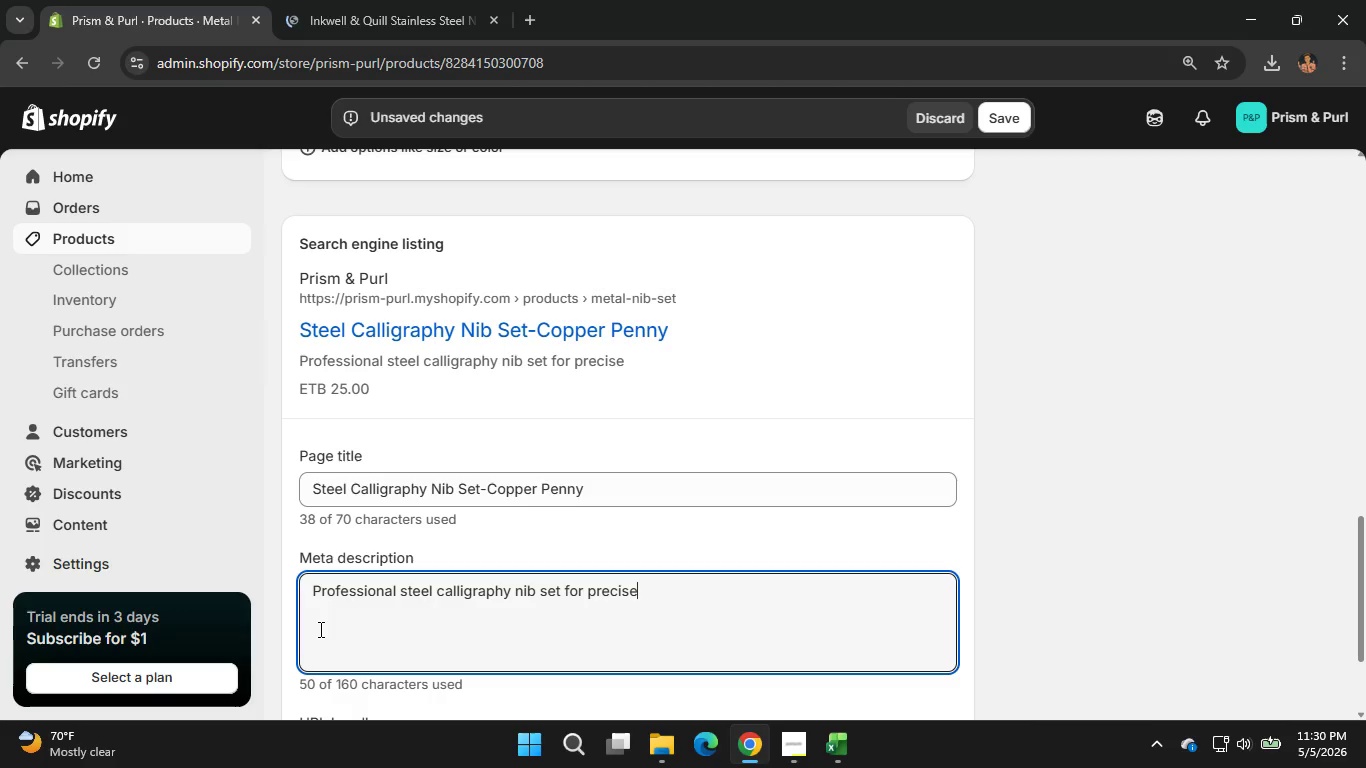 
wait(7.42)
 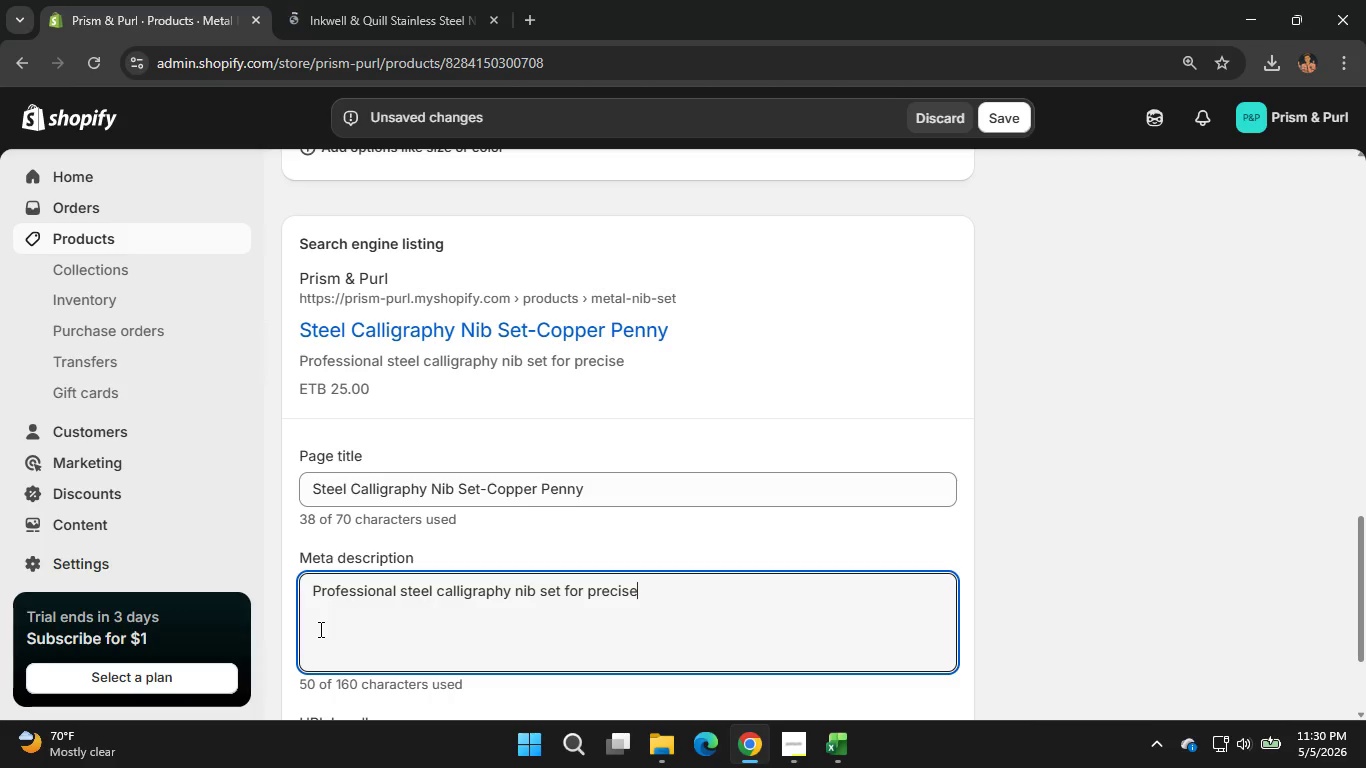 
type( sr)
key(Backspace)
type(trokes and smooth )
 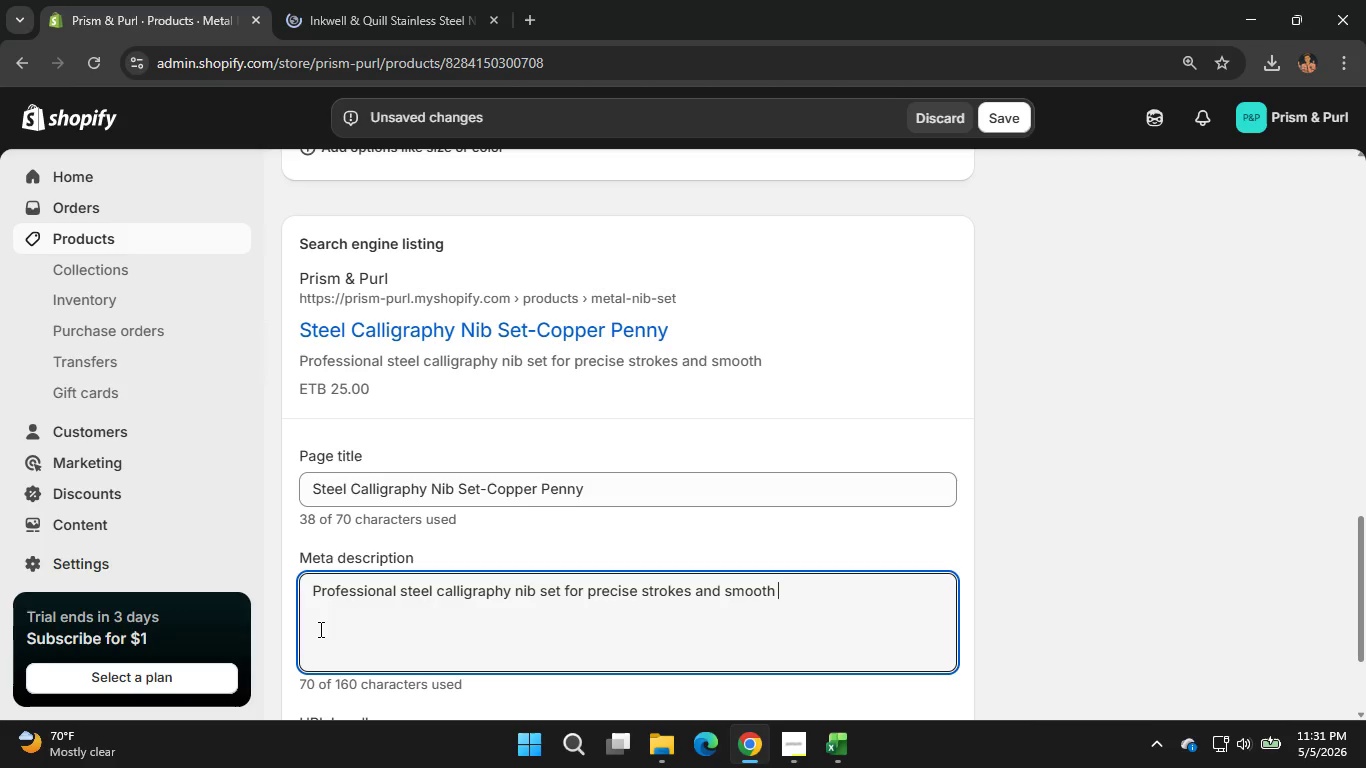 
wait(7.83)
 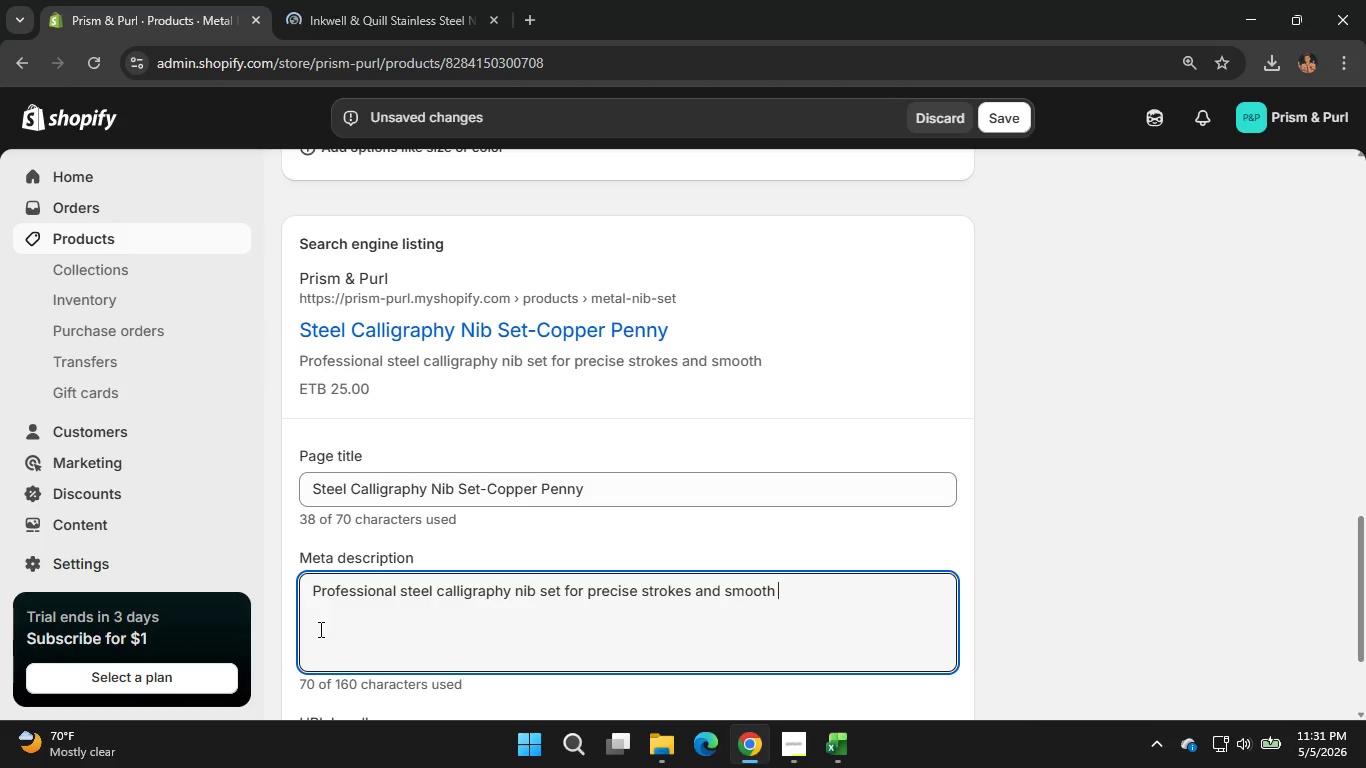 
type(ink flow.)
 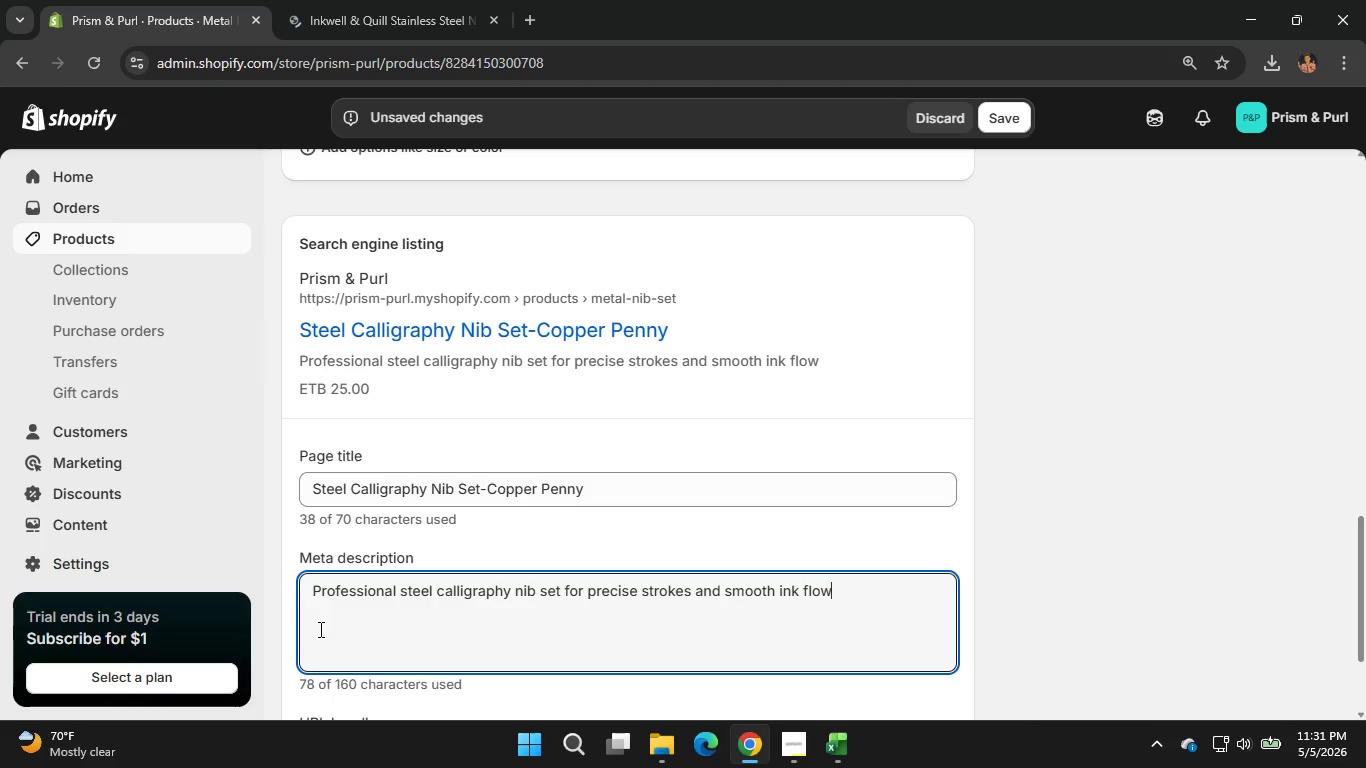 
key(Enter)
 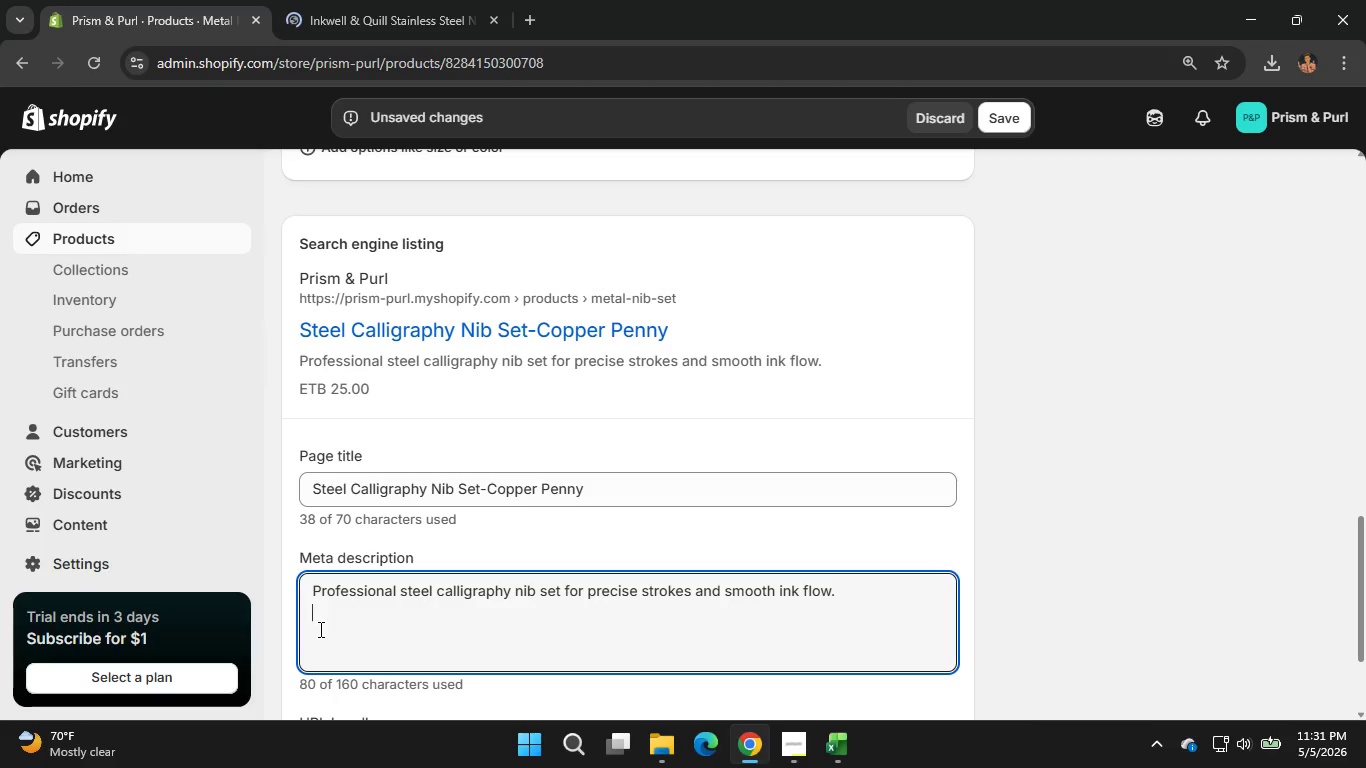 
type(Perfect for oblique )
 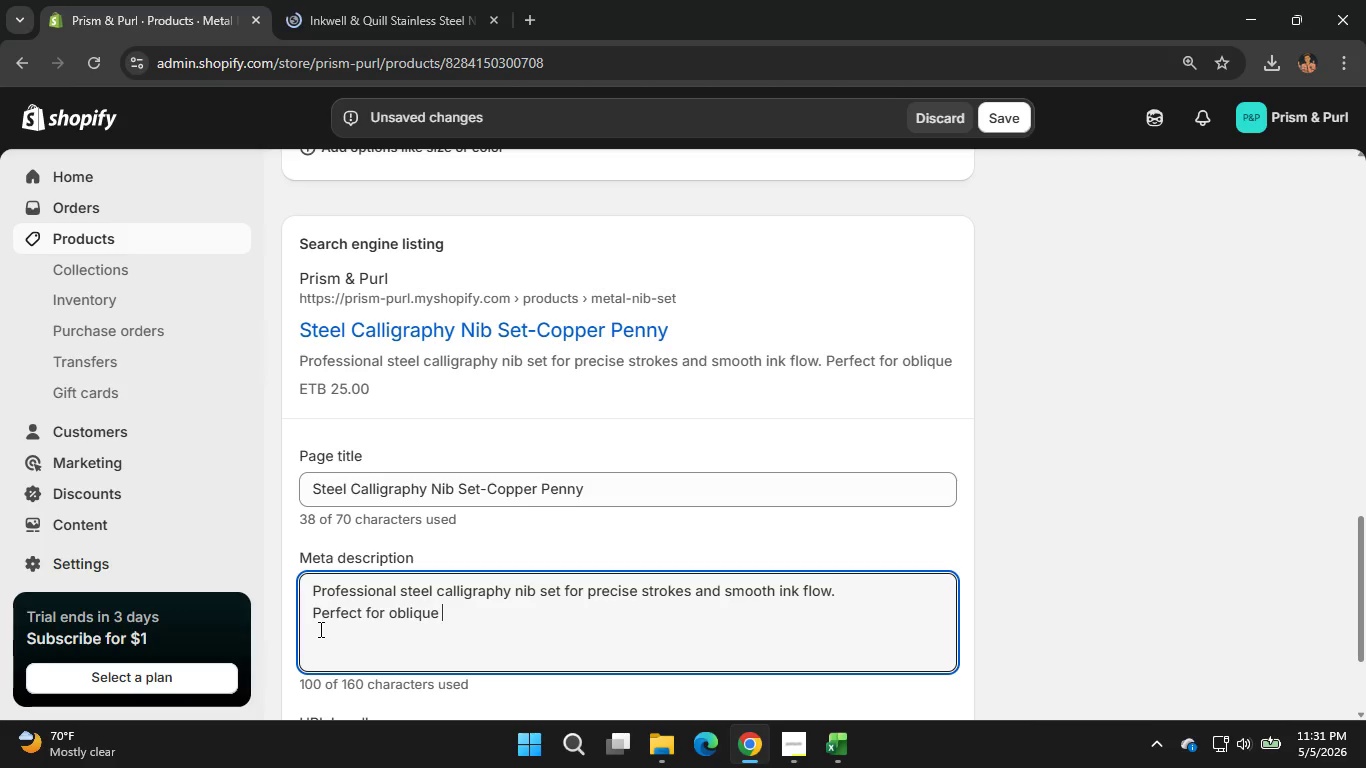 
type(nib holdr)
key(Backspace)
type(ers and detailed lette)
 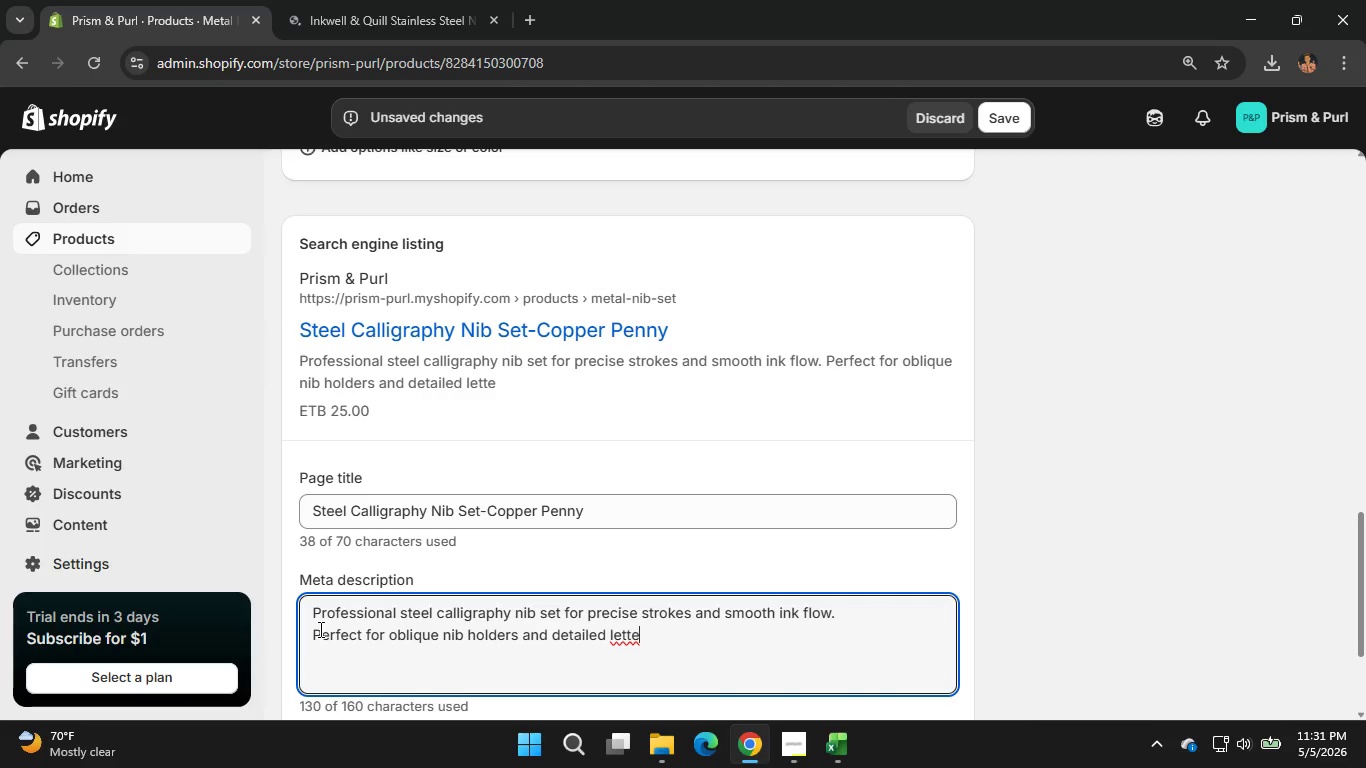 
type(ring work.)
 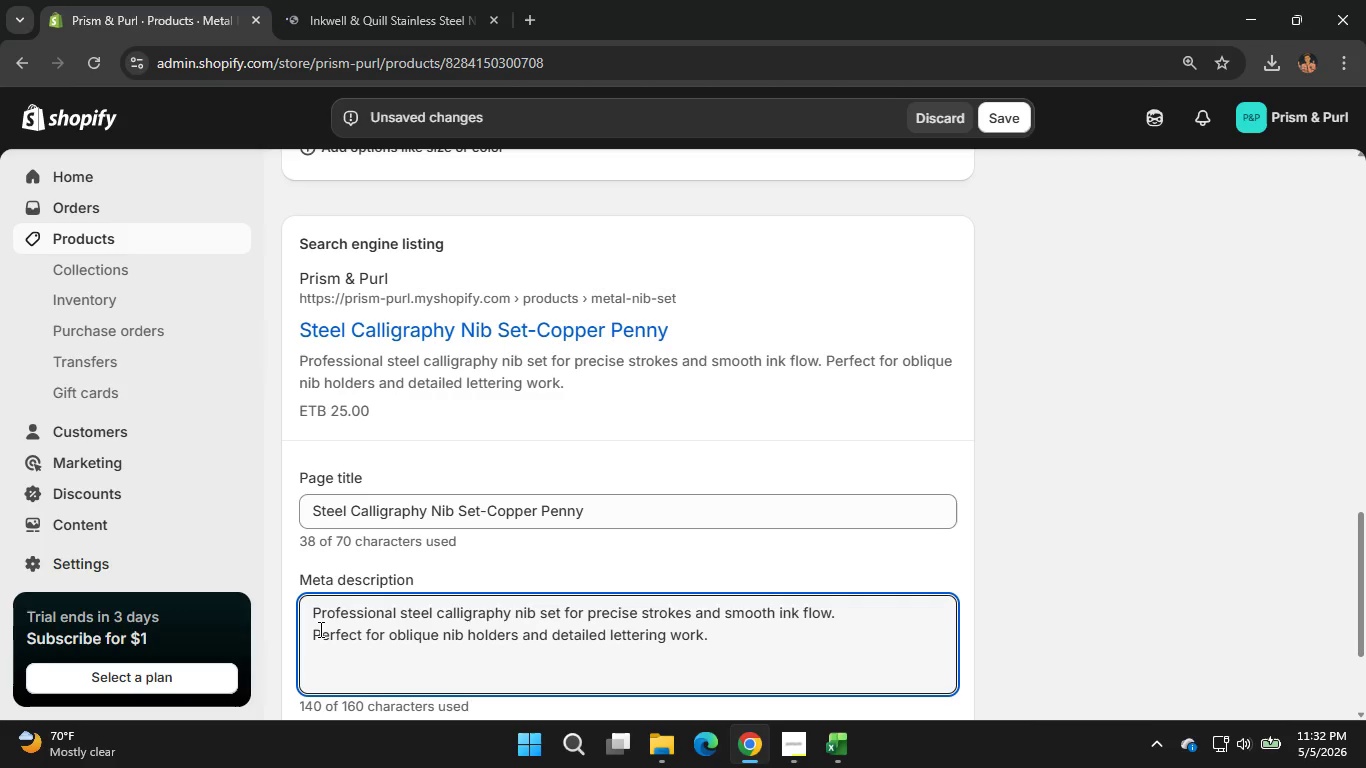 
wait(5.23)
 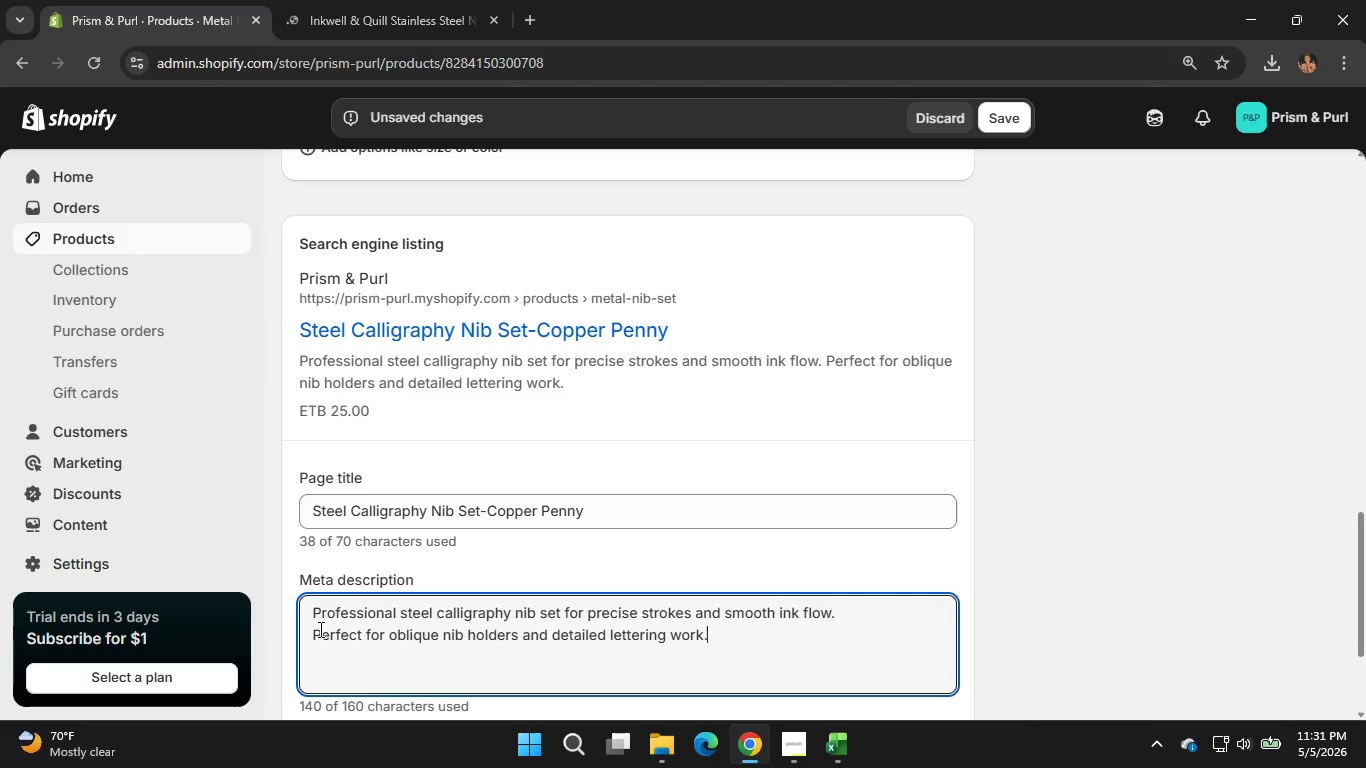 
scroll: coordinate [319, 629], scroll_direction: down, amount: 1.0
 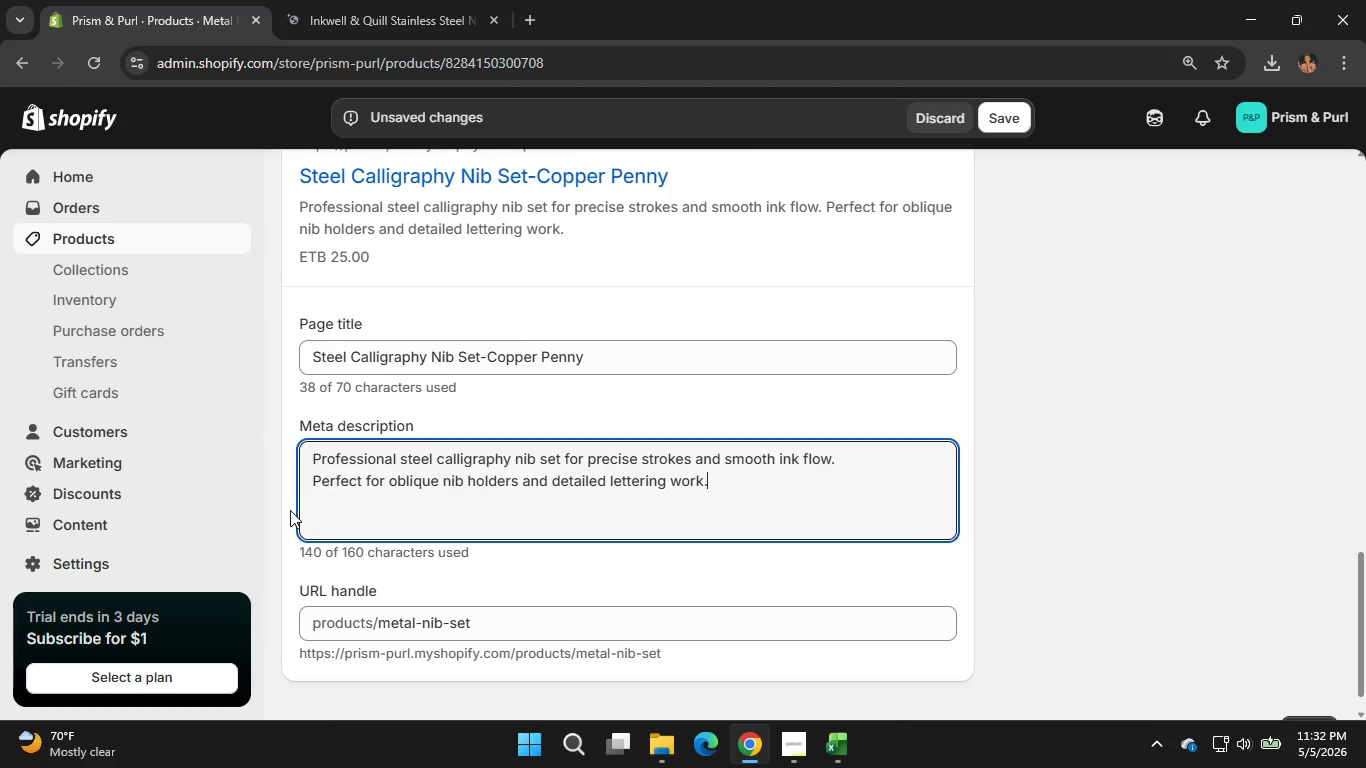 
wait(5.91)
 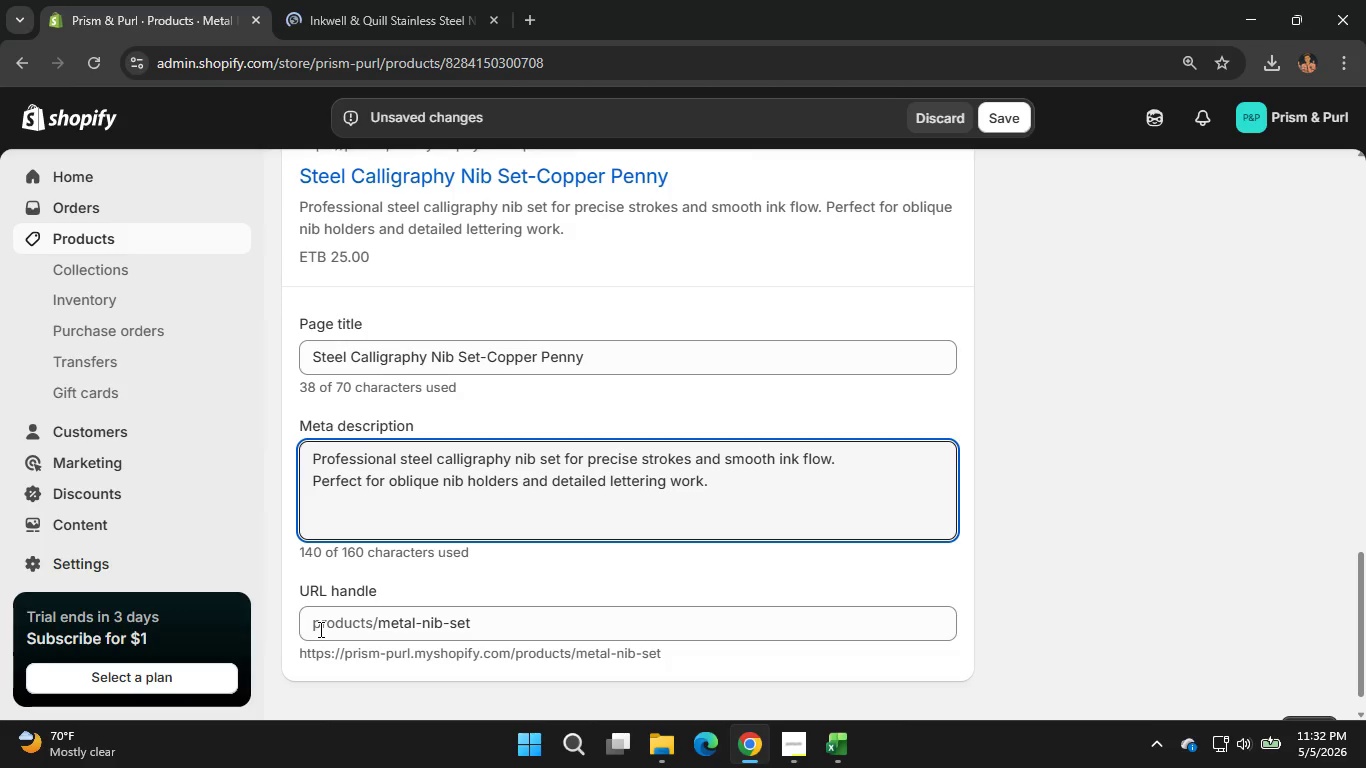 
scroll: coordinate [612, 465], scroll_direction: none, amount: 0.0
 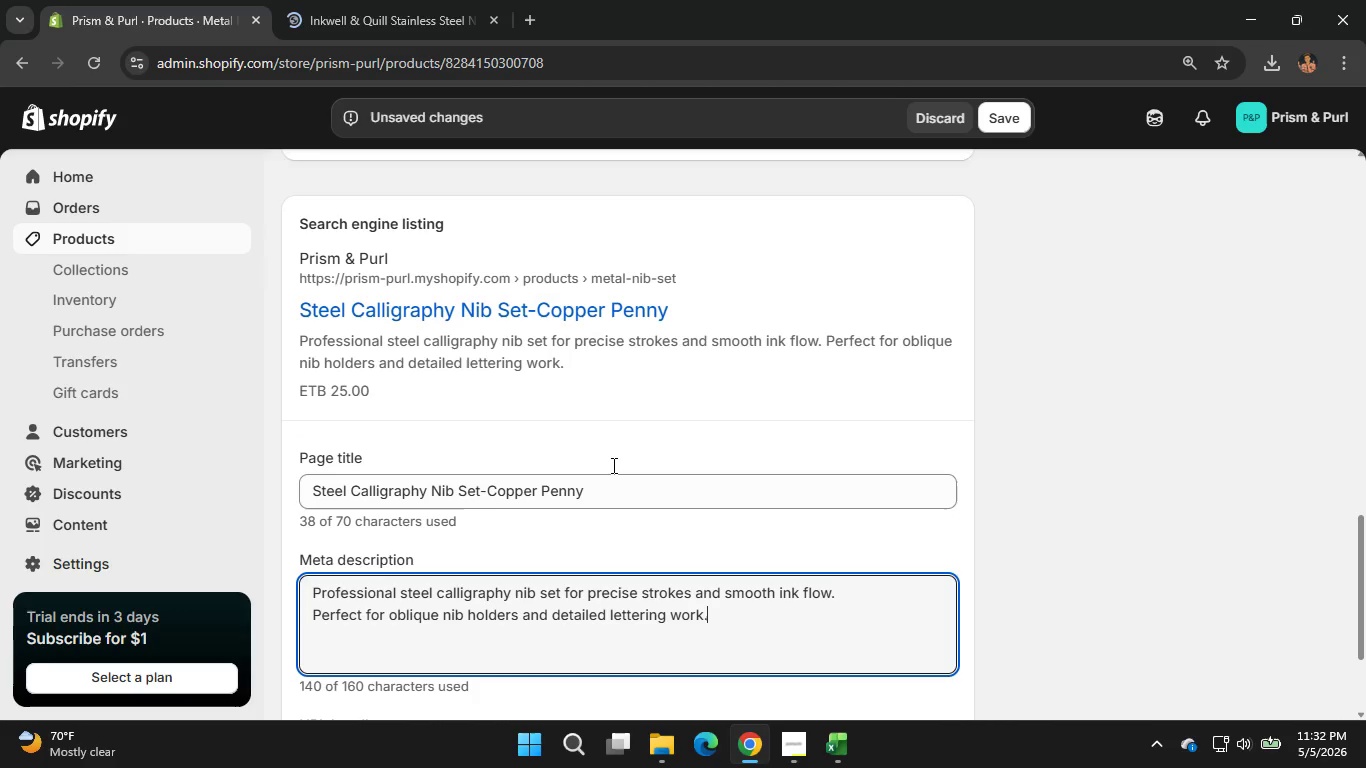 
scroll: coordinate [612, 465], scroll_direction: up, amount: 5.0
 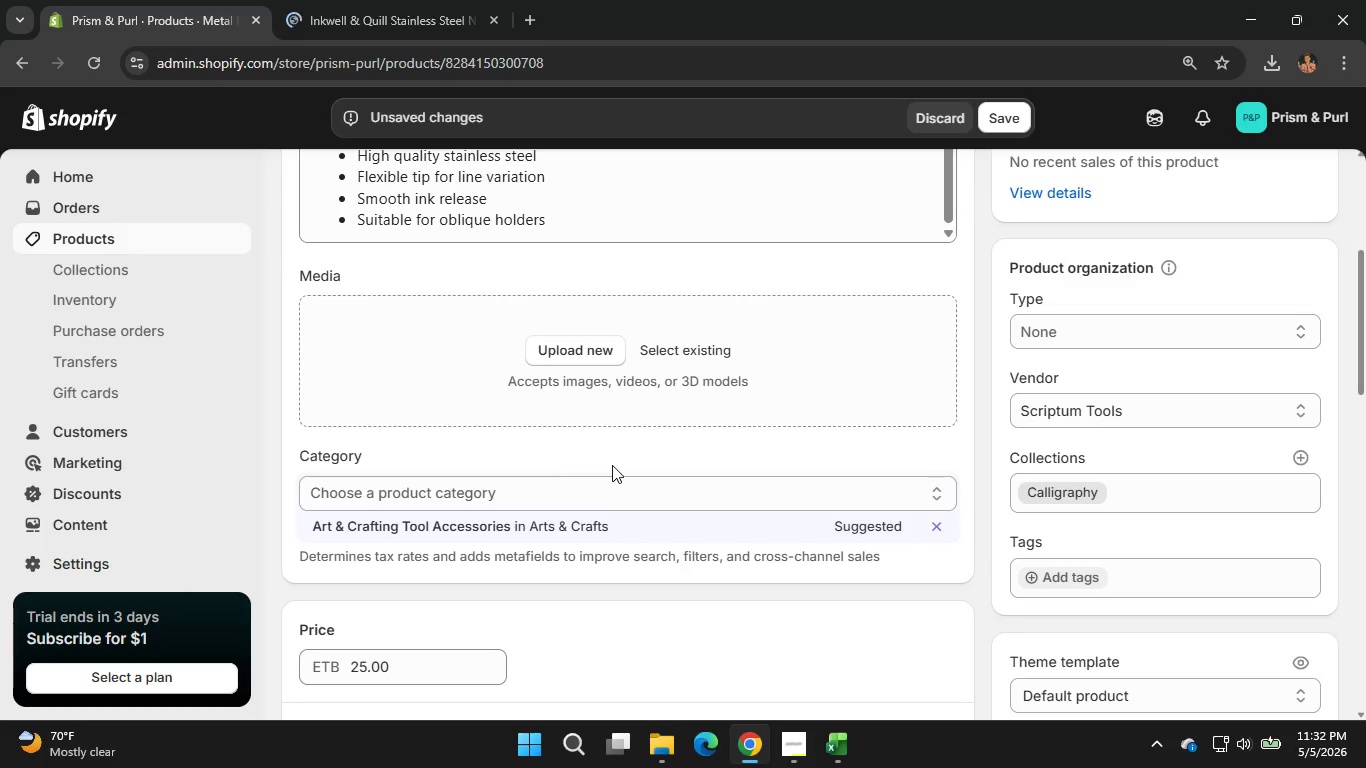 
scroll: coordinate [612, 465], scroll_direction: none, amount: 0.0
 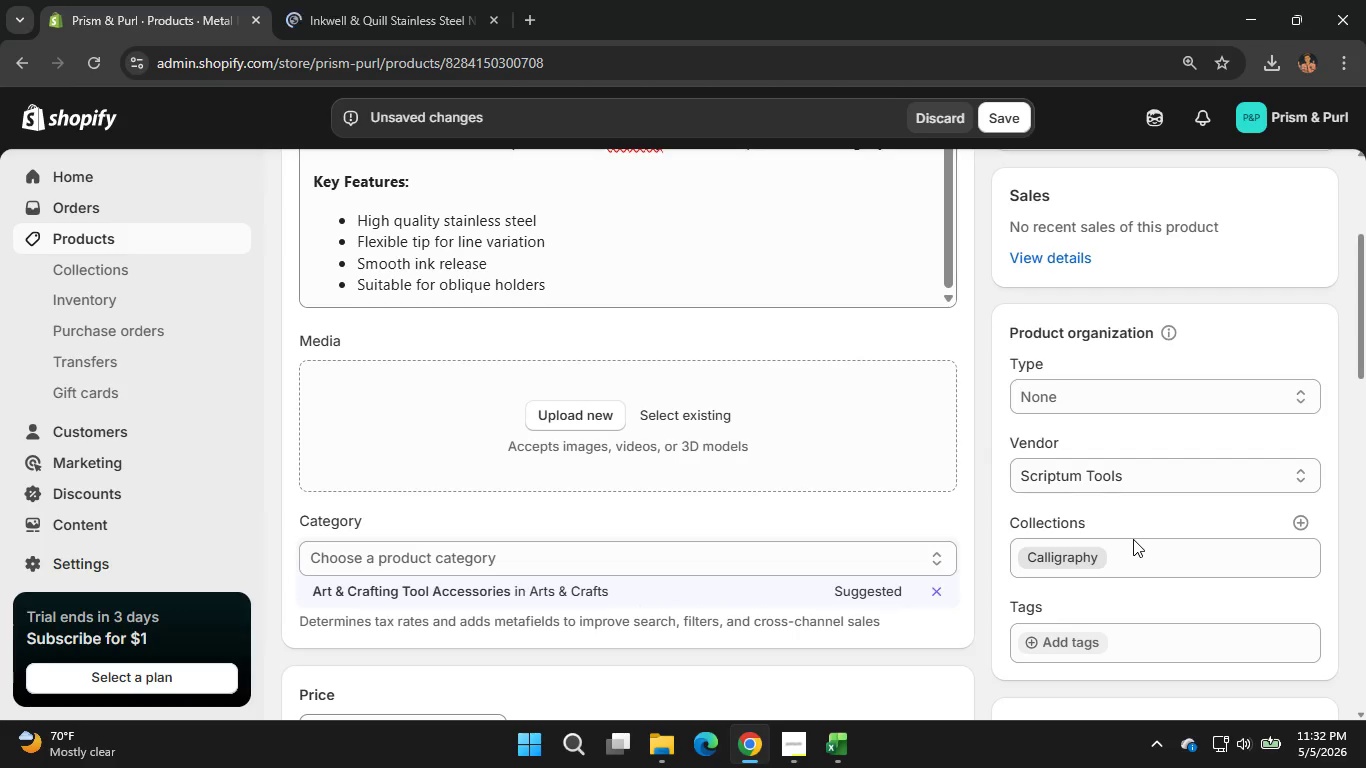 
wait(8.53)
 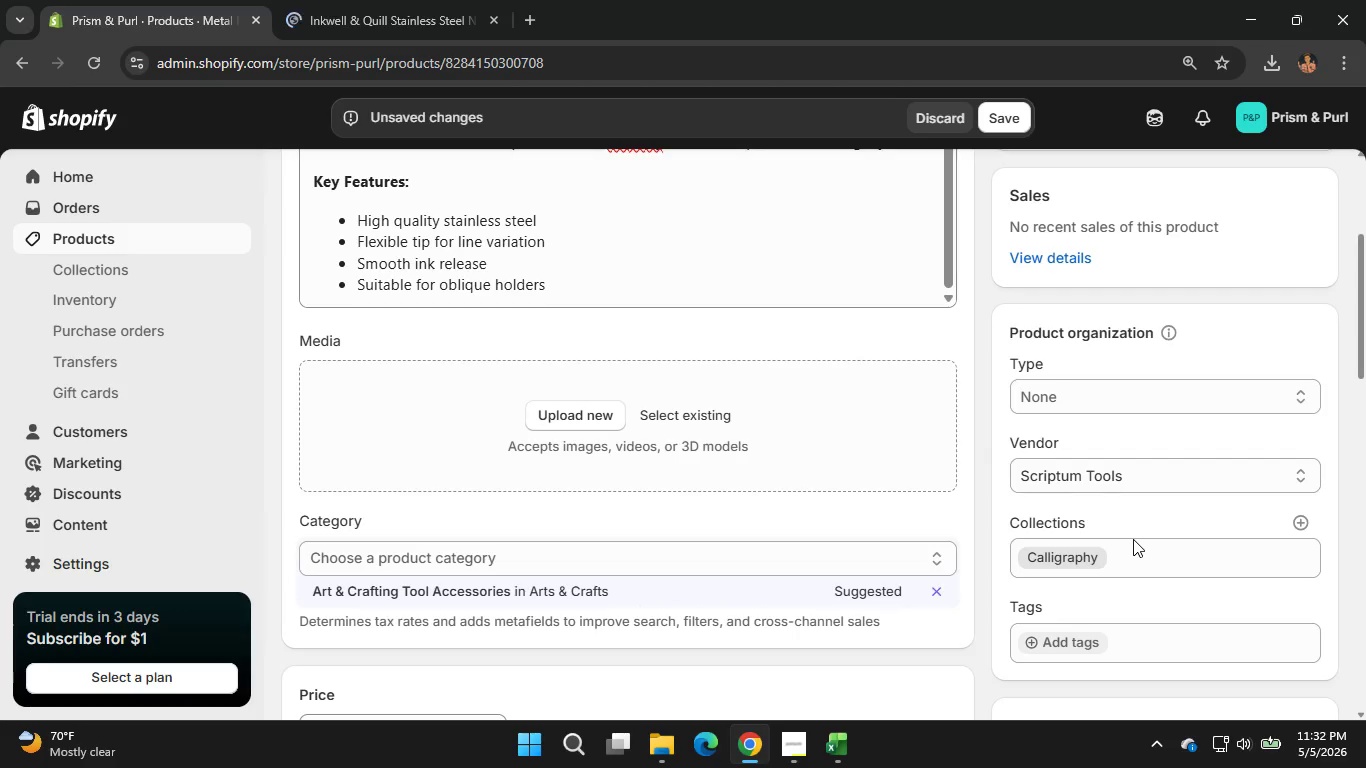 
left_click([1143, 395])
 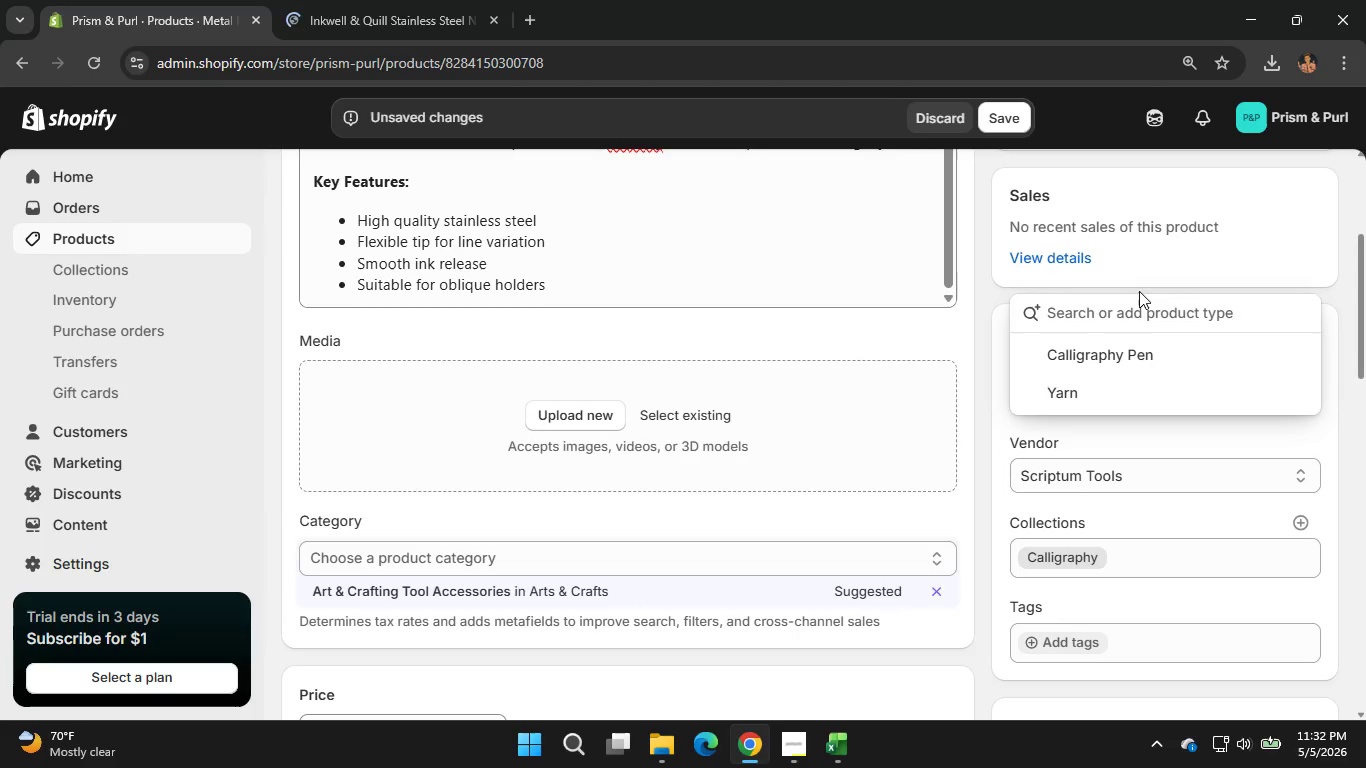 
type(Nib Set)
 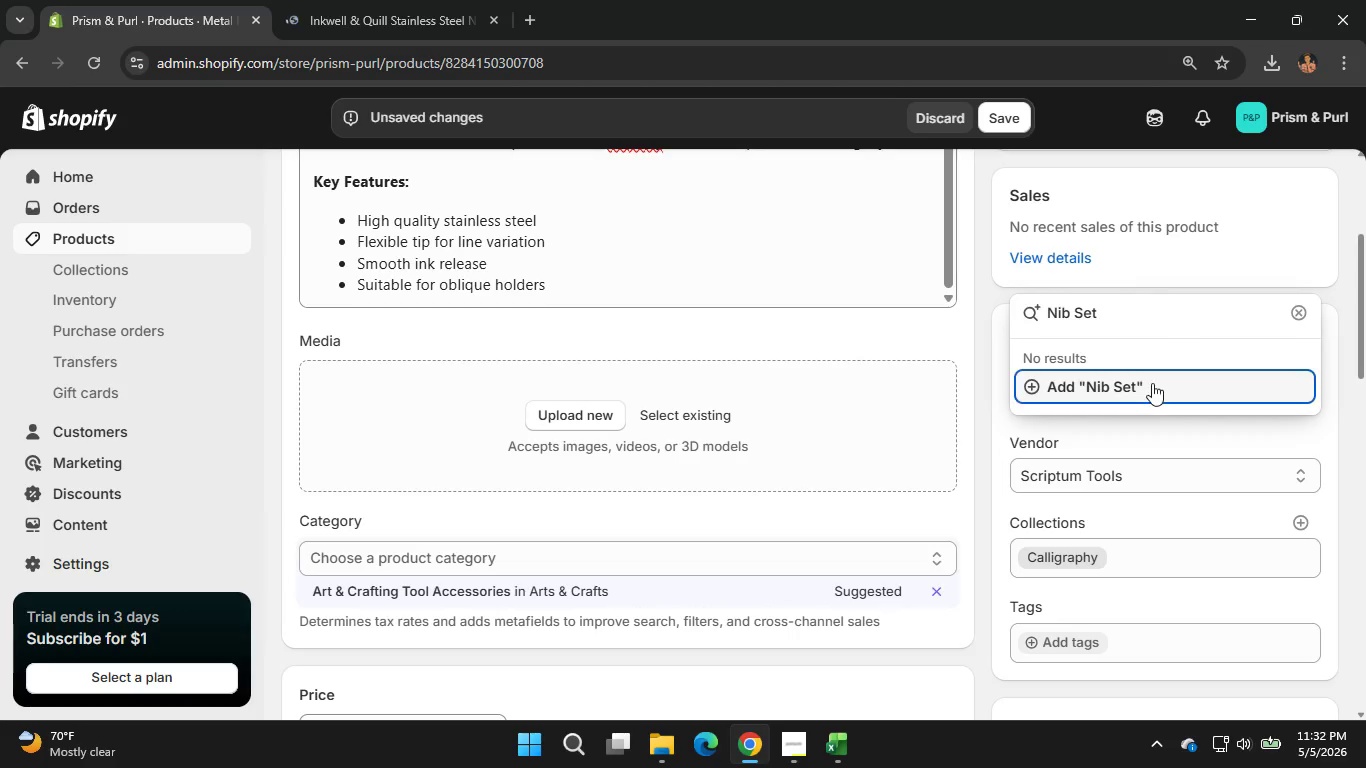 
left_click([1143, 383])
 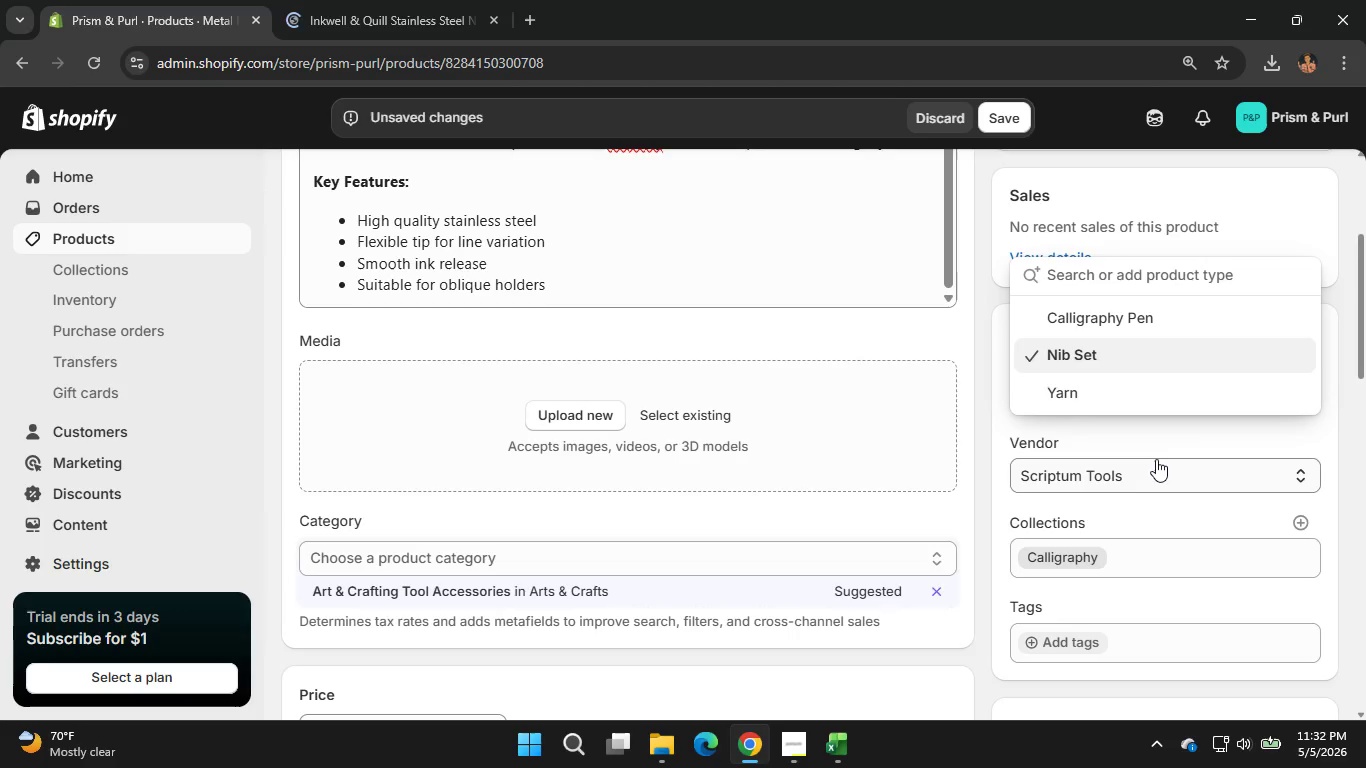 
left_click([1192, 446])
 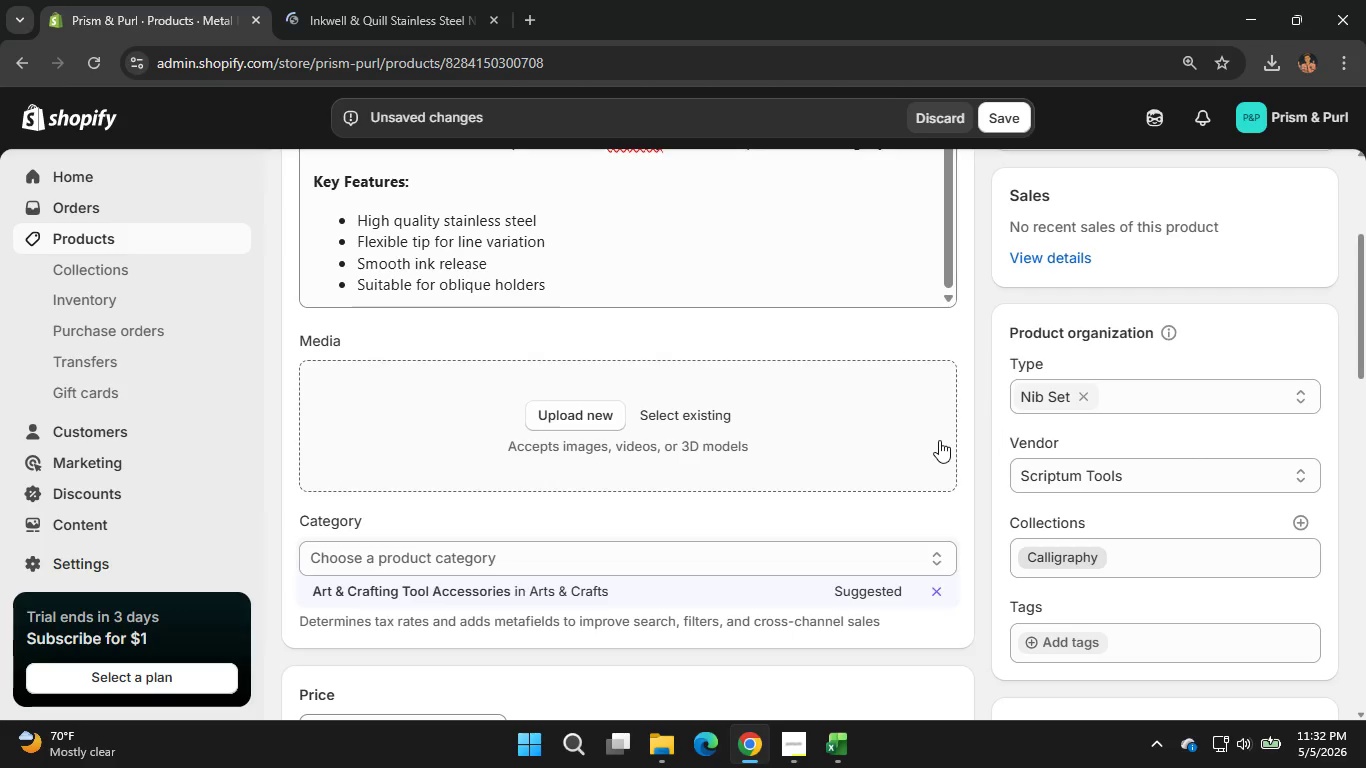 
scroll: coordinate [842, 336], scroll_direction: up, amount: 2.0
 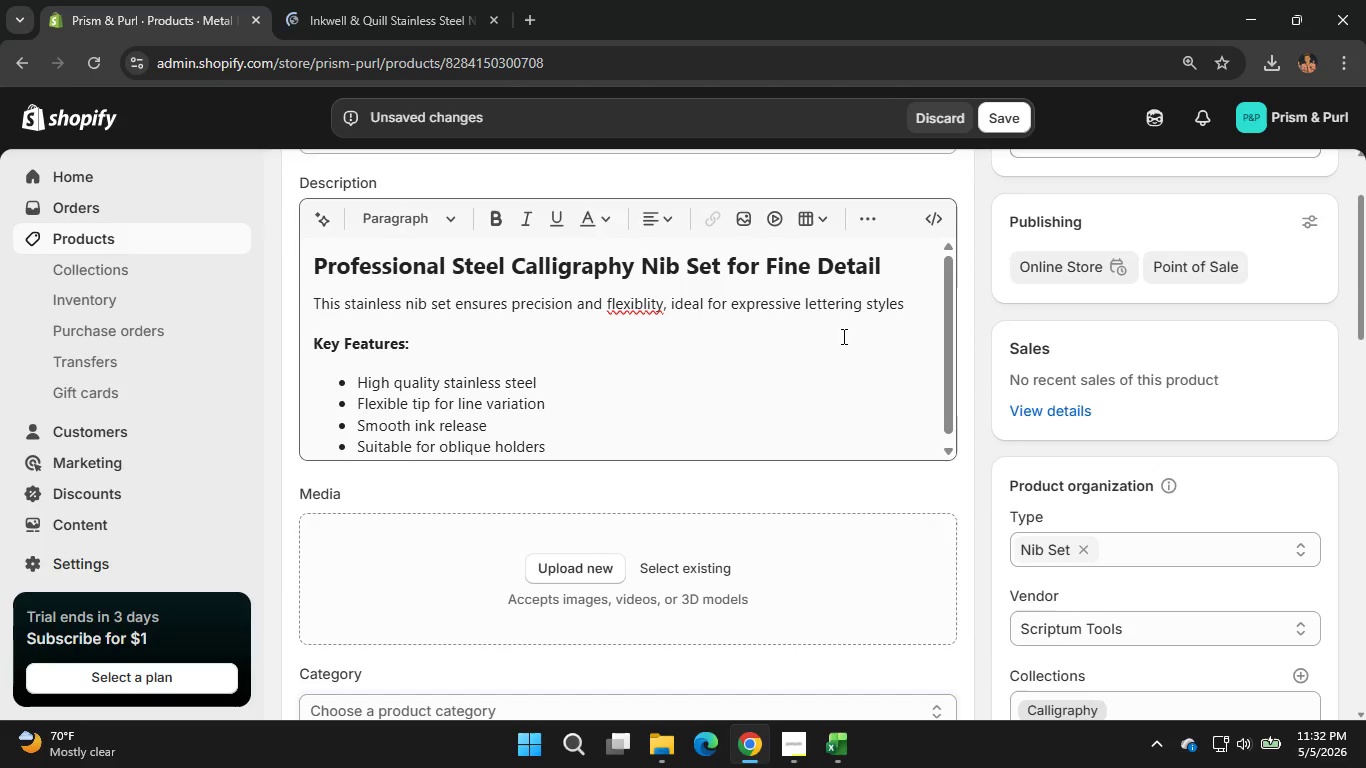 
scroll: coordinate [842, 336], scroll_direction: none, amount: 0.0
 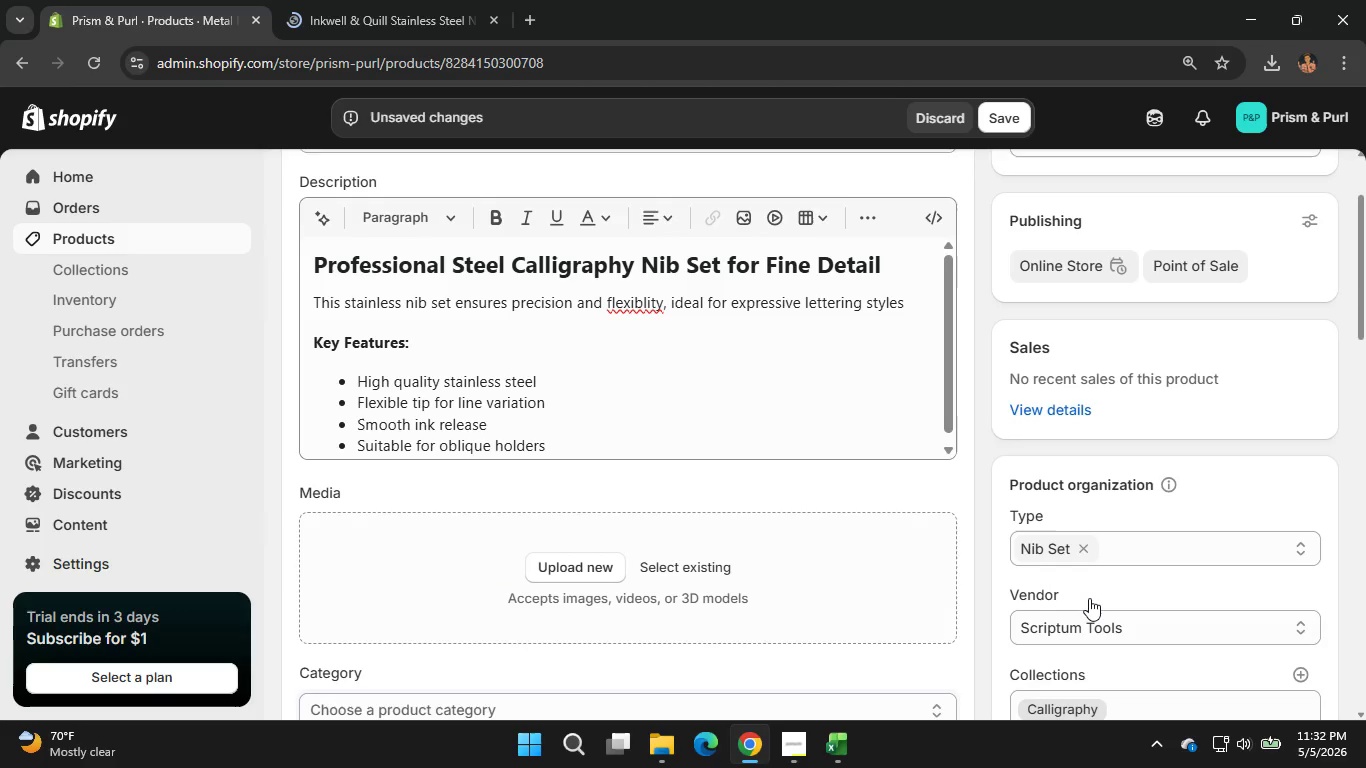 
left_click([1085, 614])
 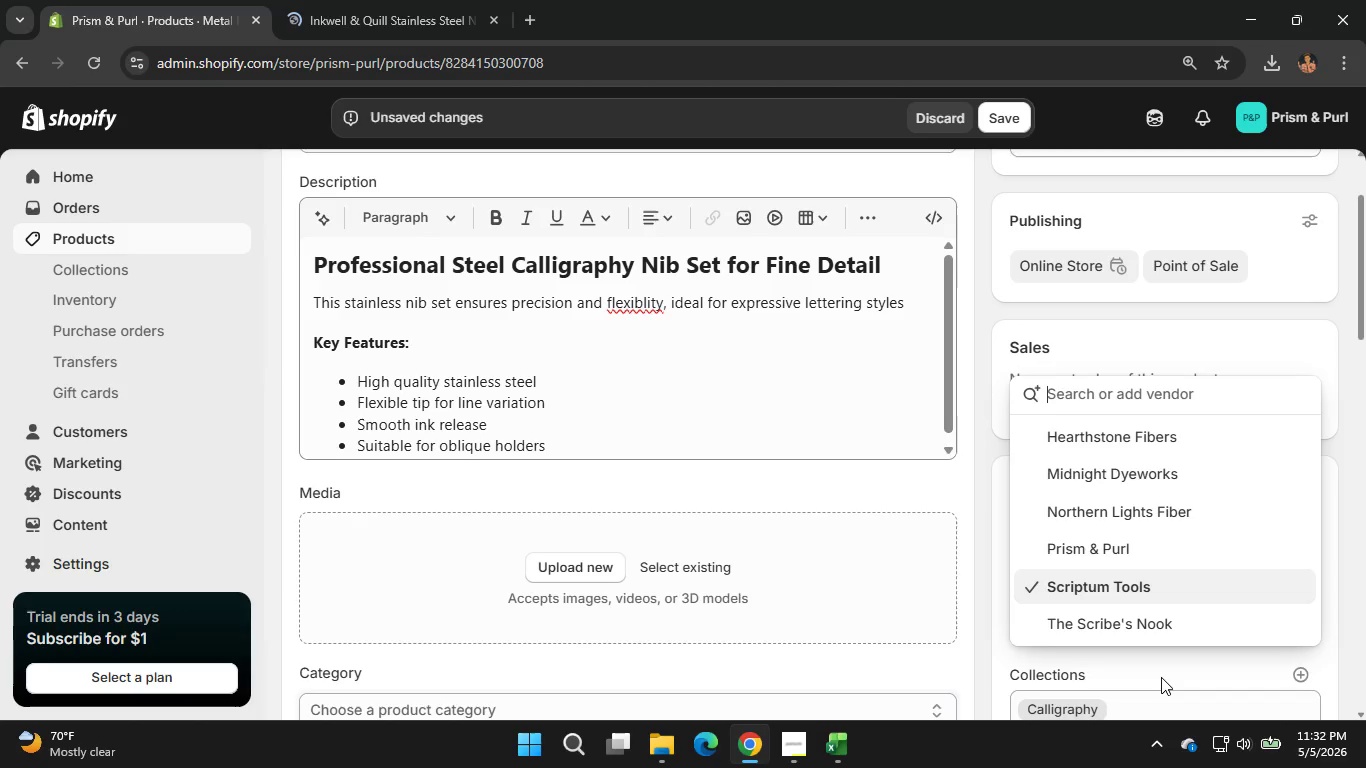 
wait(7.53)
 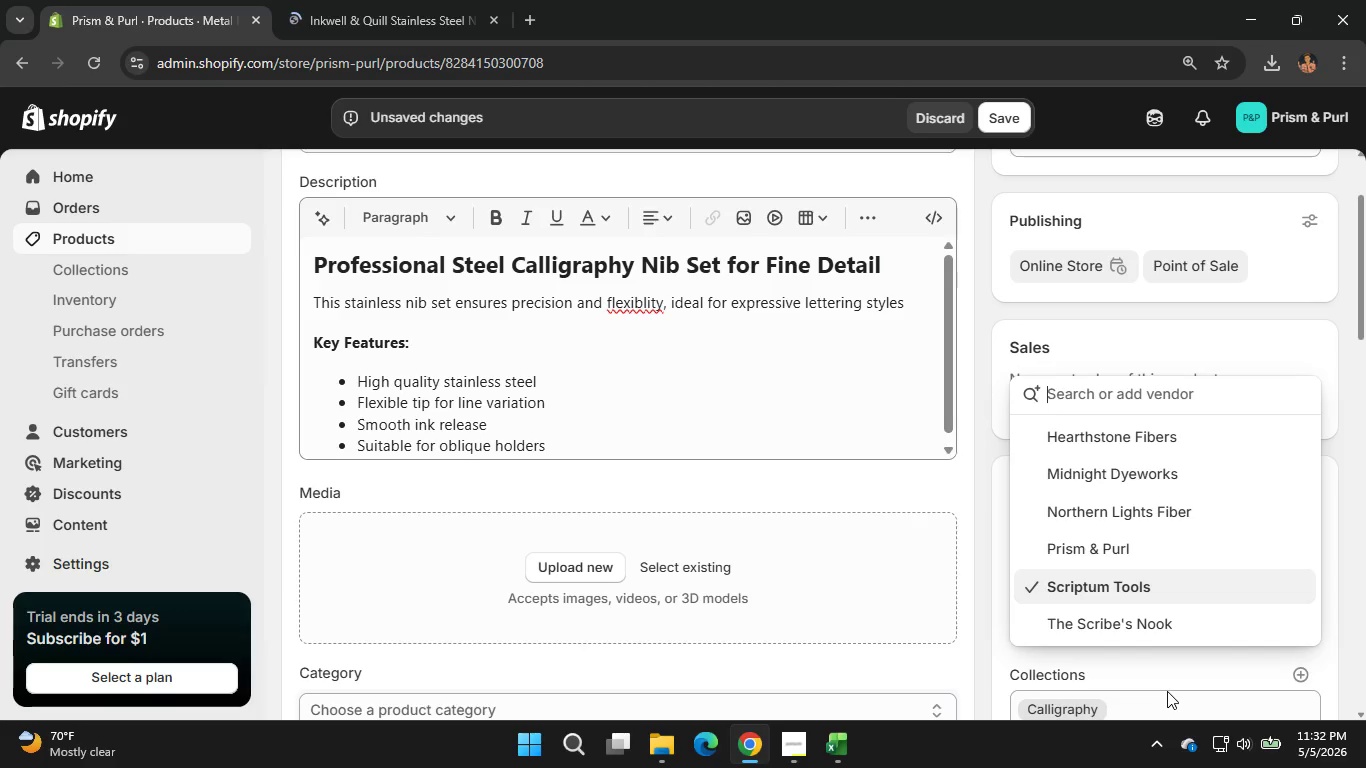 
scroll: coordinate [1221, 568], scroll_direction: none, amount: 0.0
 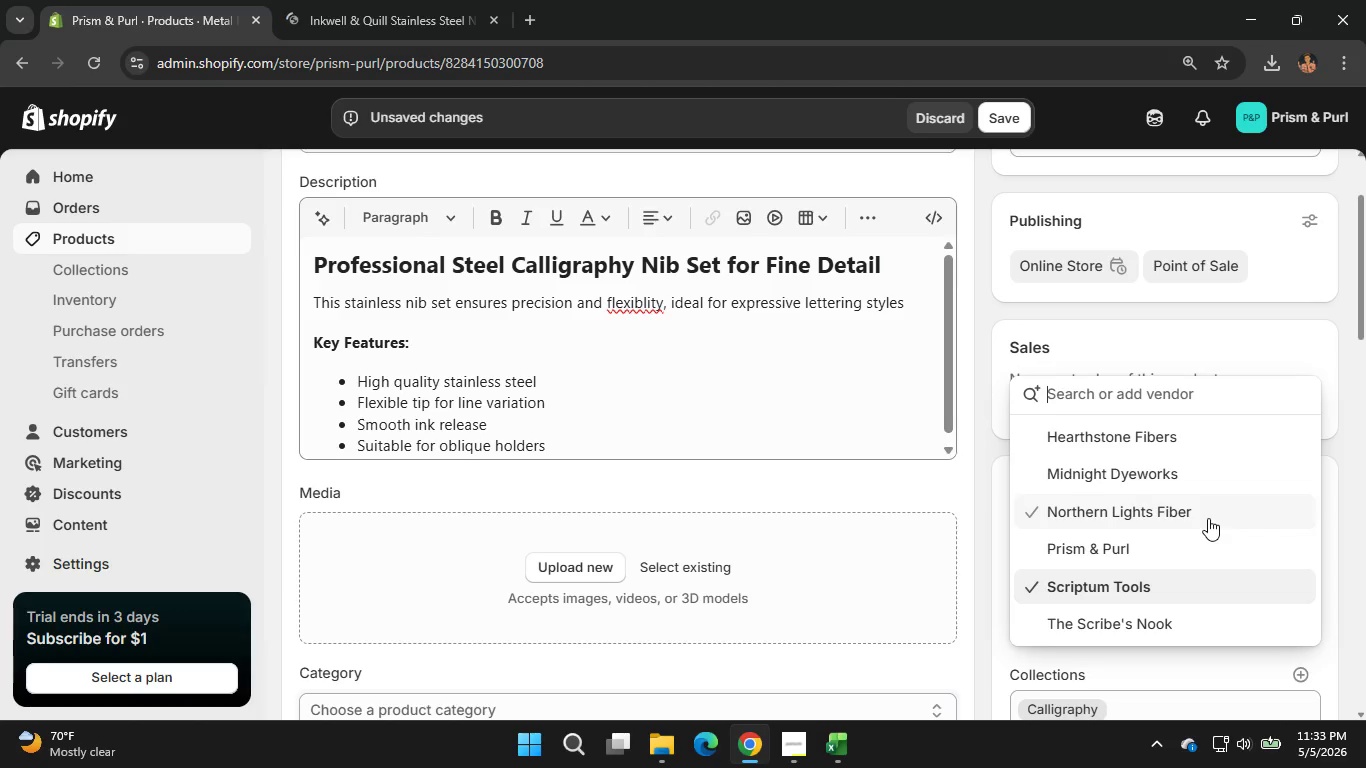 
wait(21.91)
 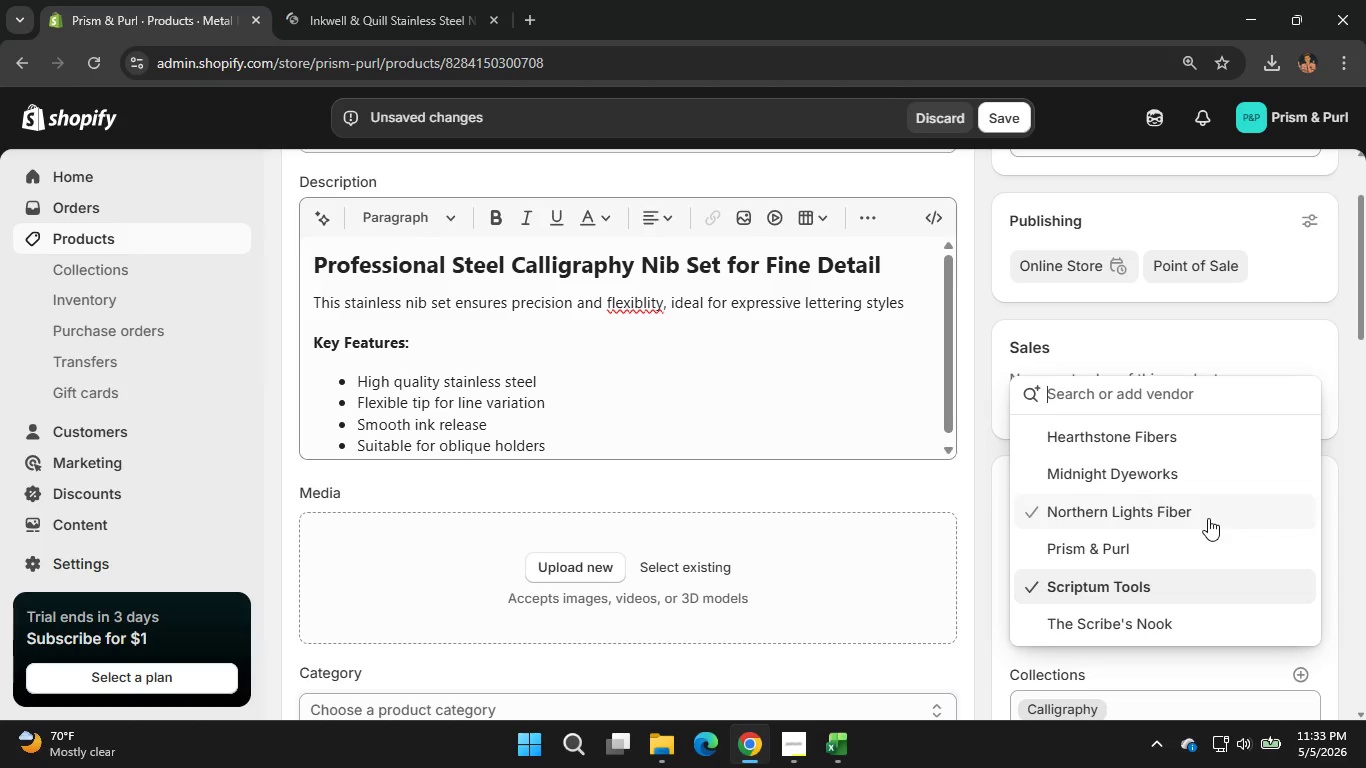 
left_click([681, 464])
 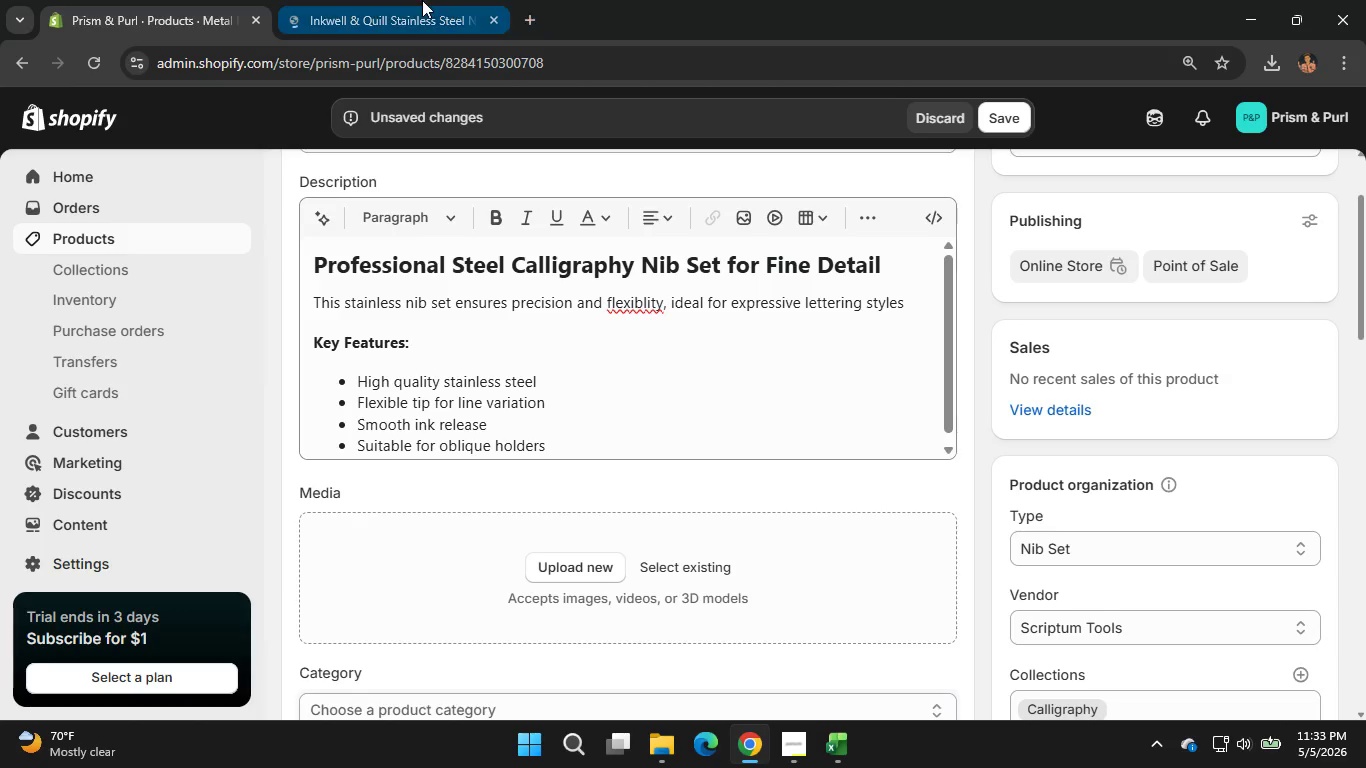 
left_click([382, 0])
 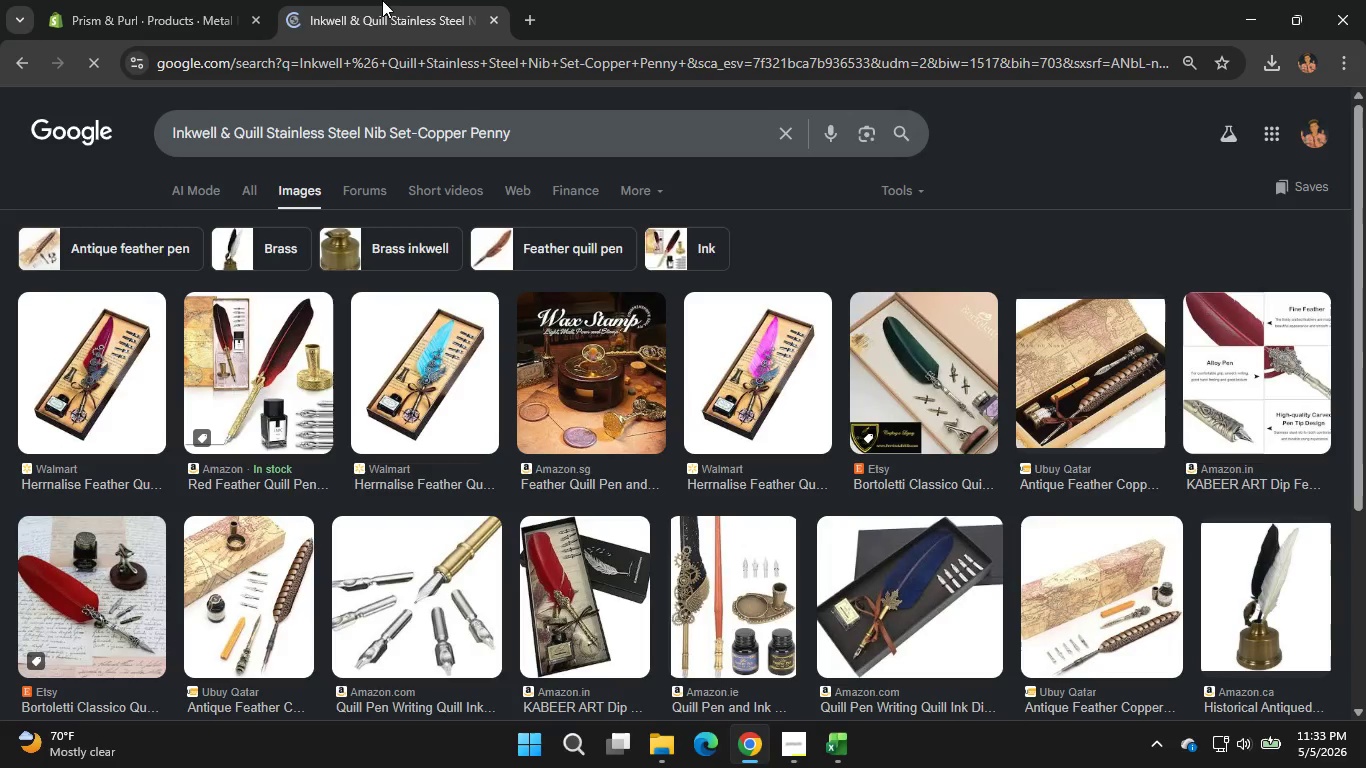 
left_click([64, 0])
 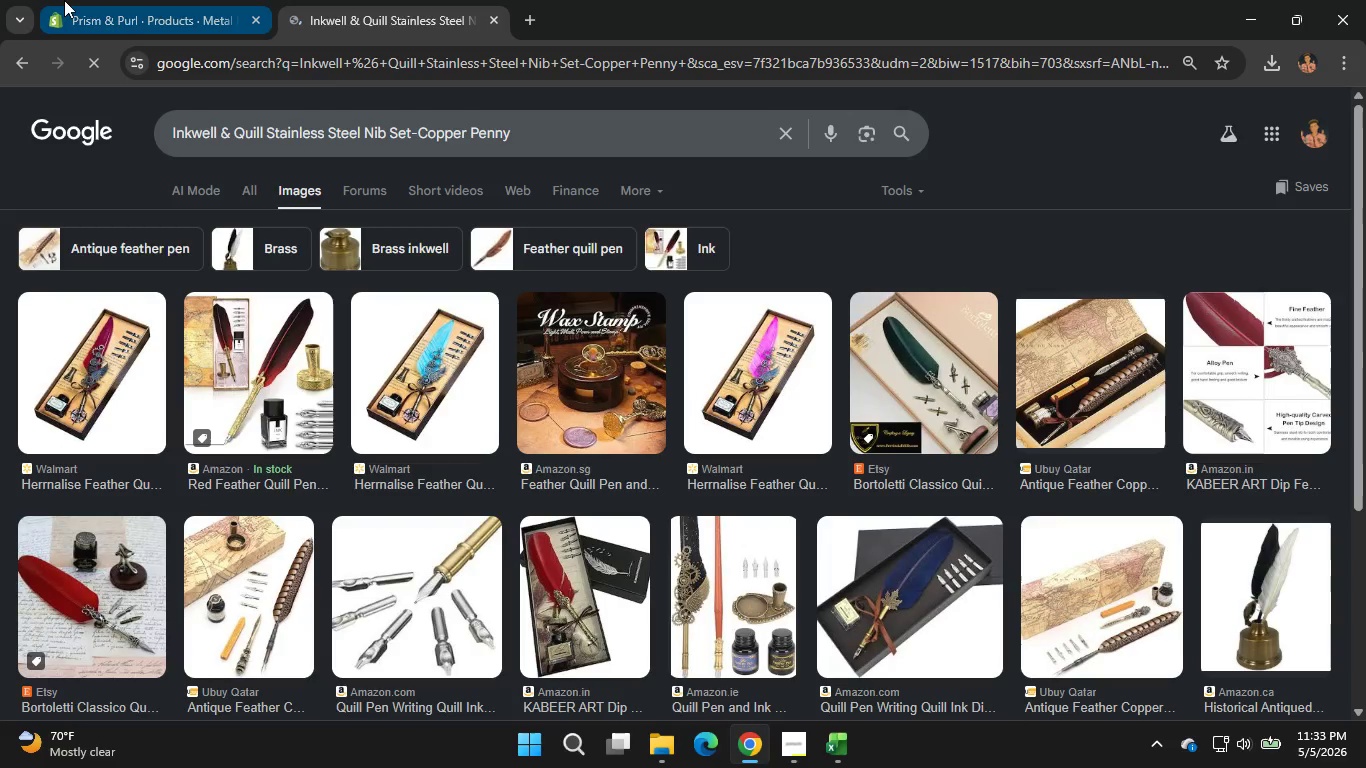 
left_click([369, 0])
 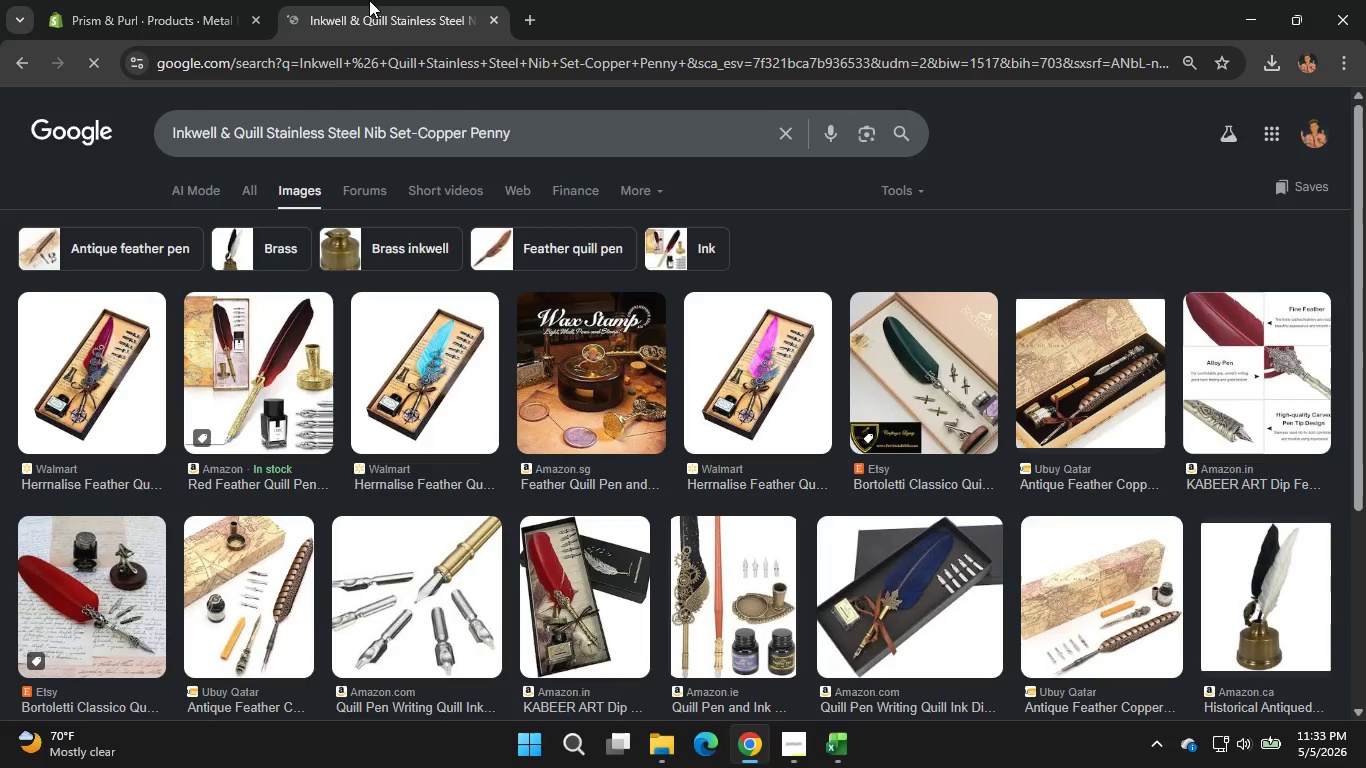 
scroll: coordinate [562, 301], scroll_direction: none, amount: 0.0
 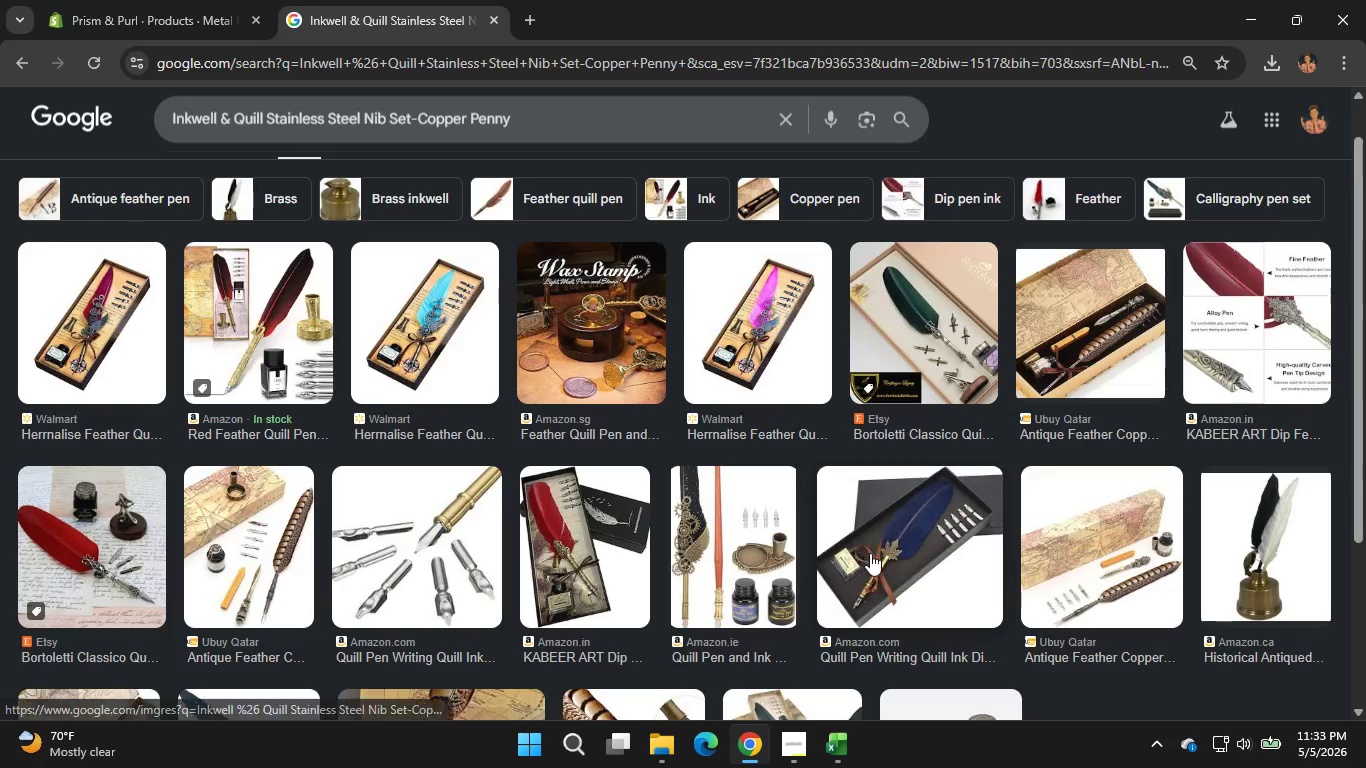 
left_click([870, 553])
 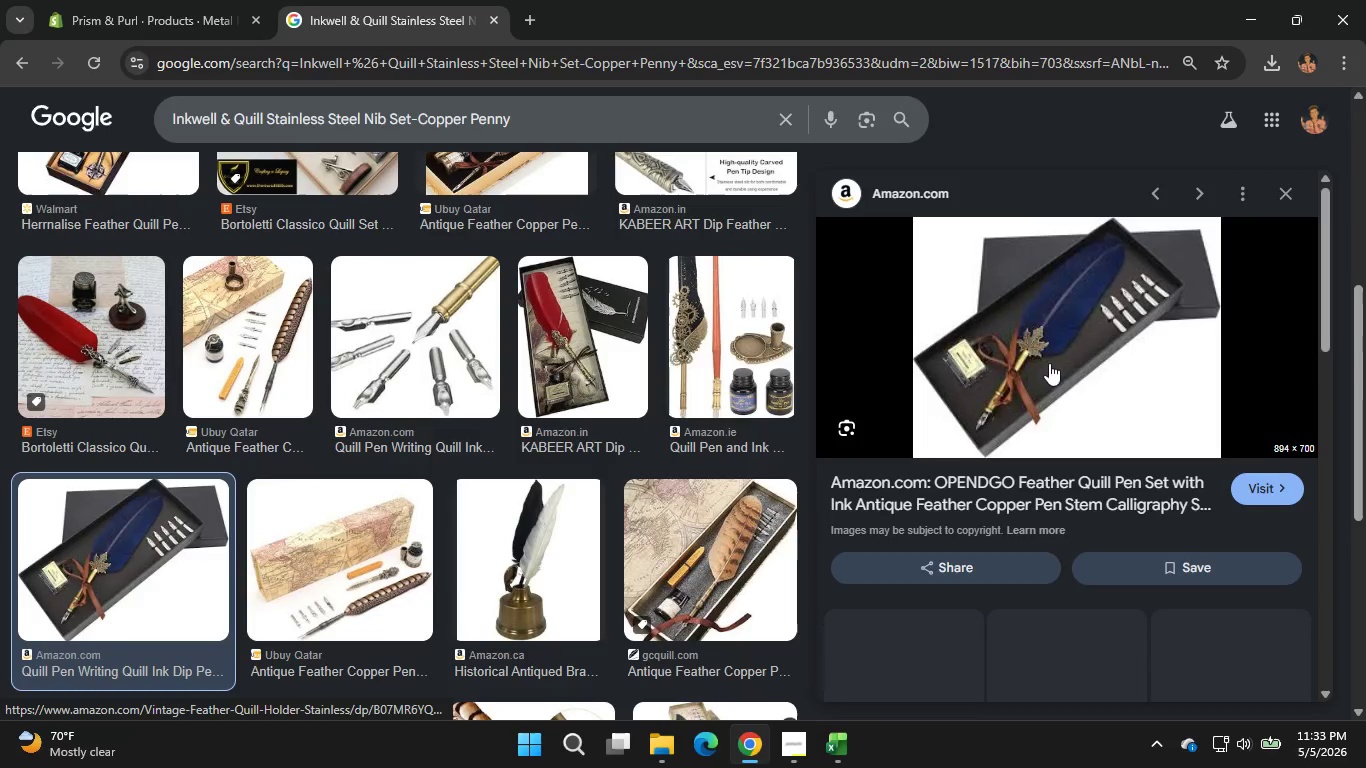 
right_click([1049, 363])
 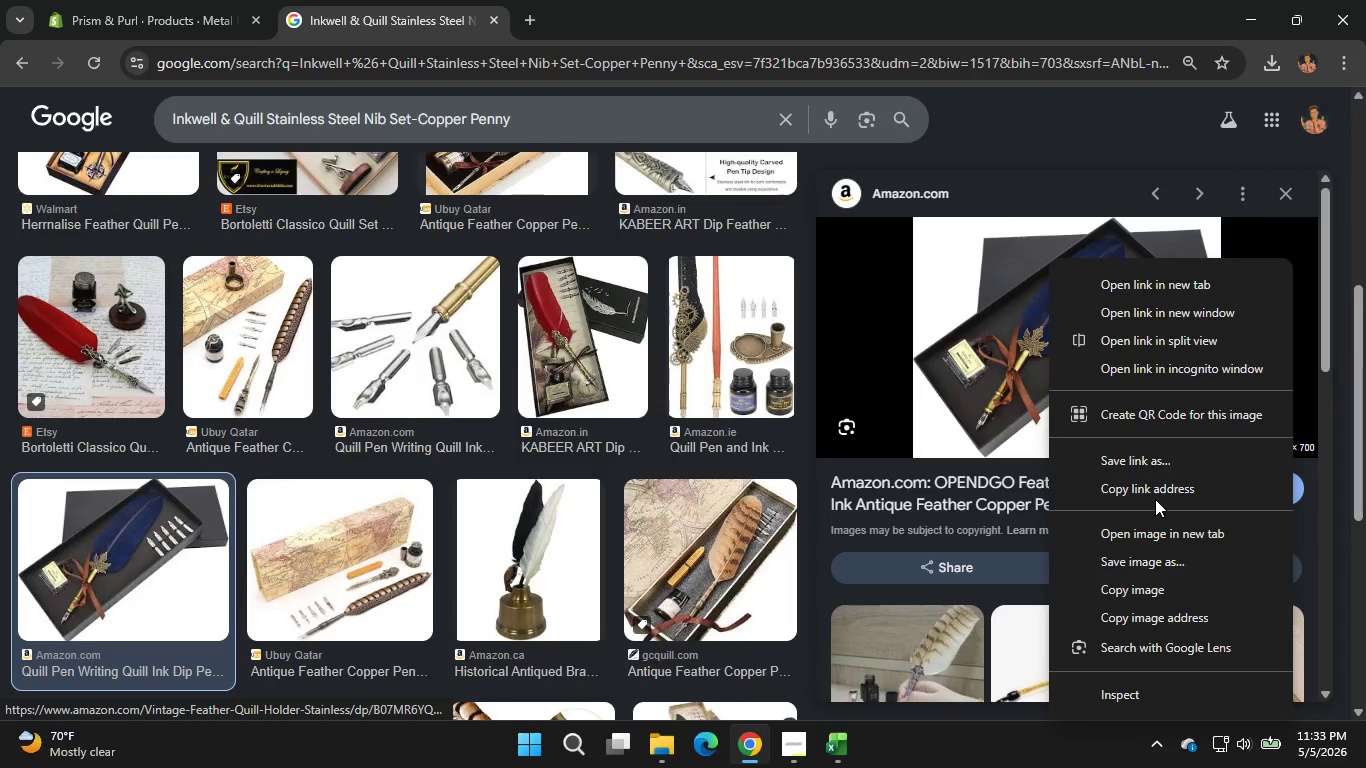 
left_click([1135, 557])
 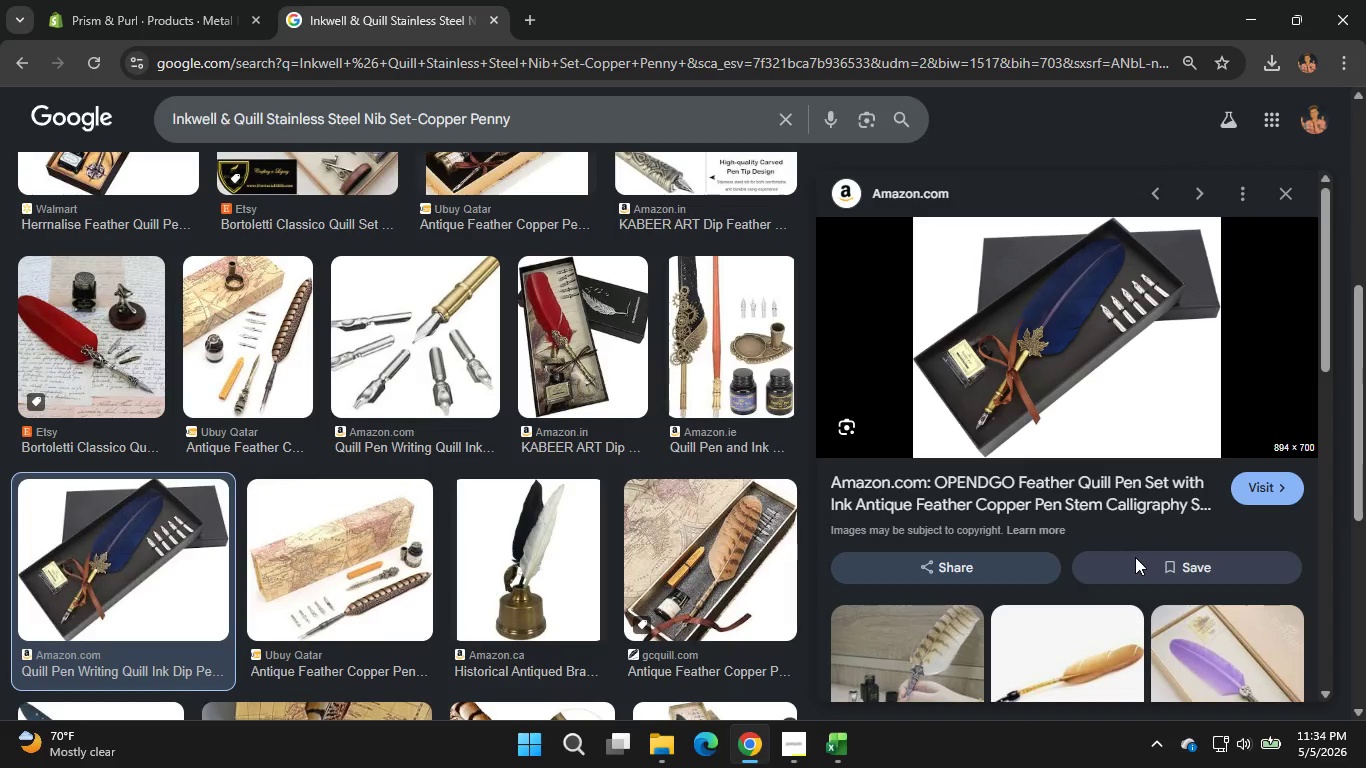 
wait(24.73)
 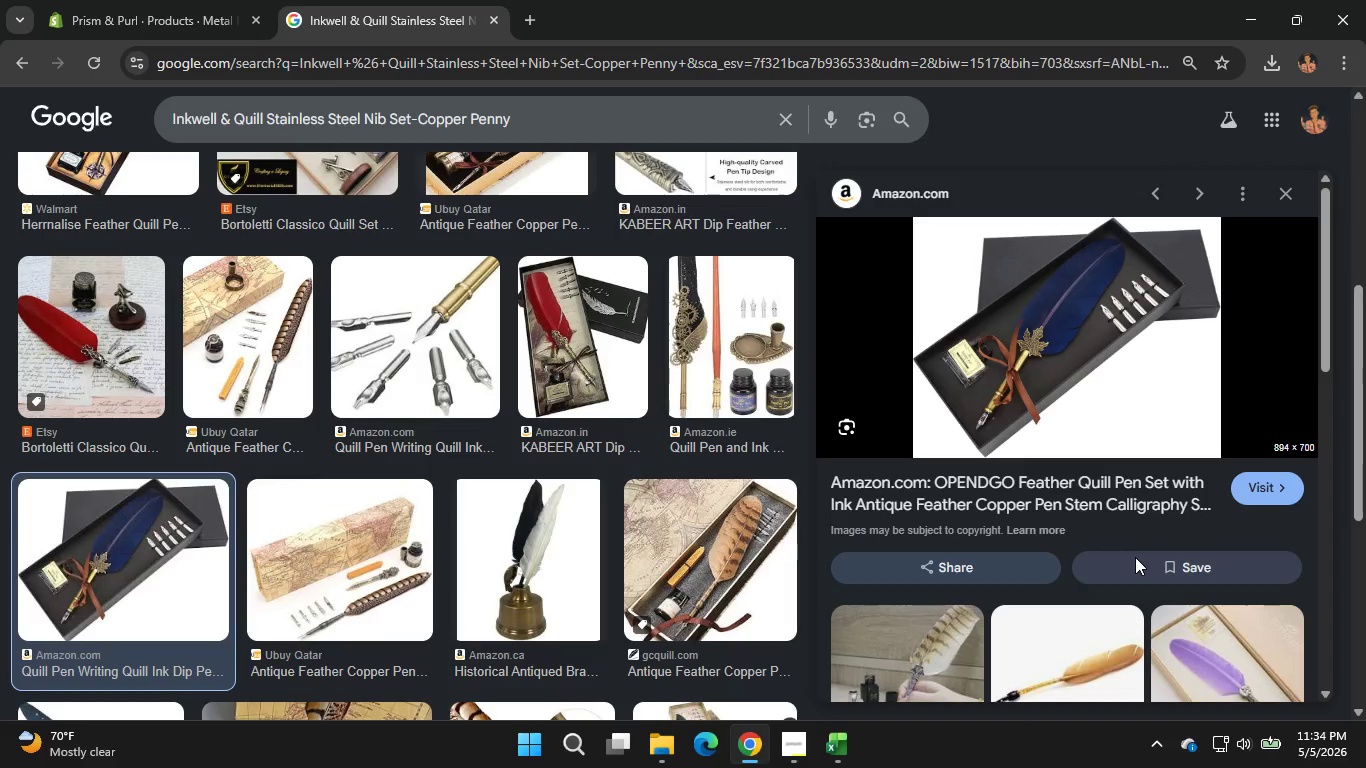 
right_click([1036, 338])
 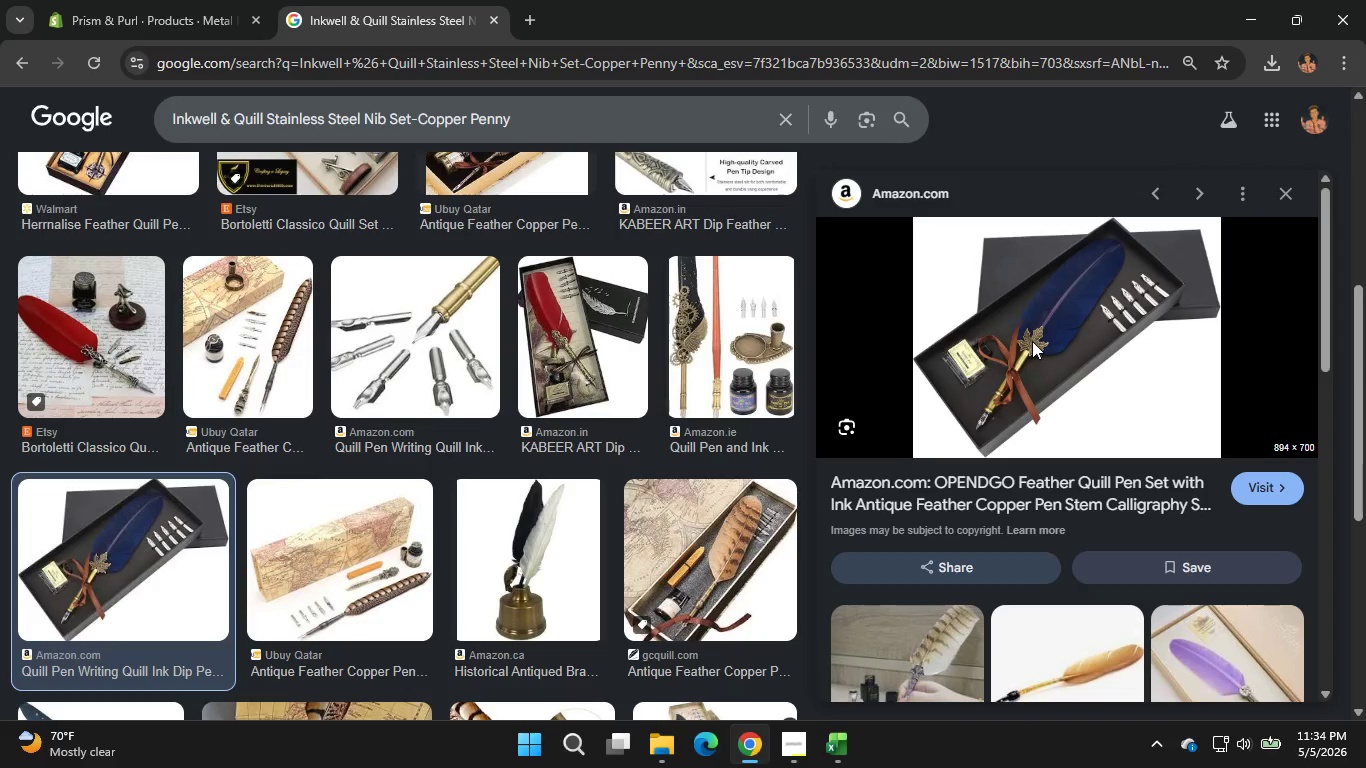 
right_click([1036, 338])
 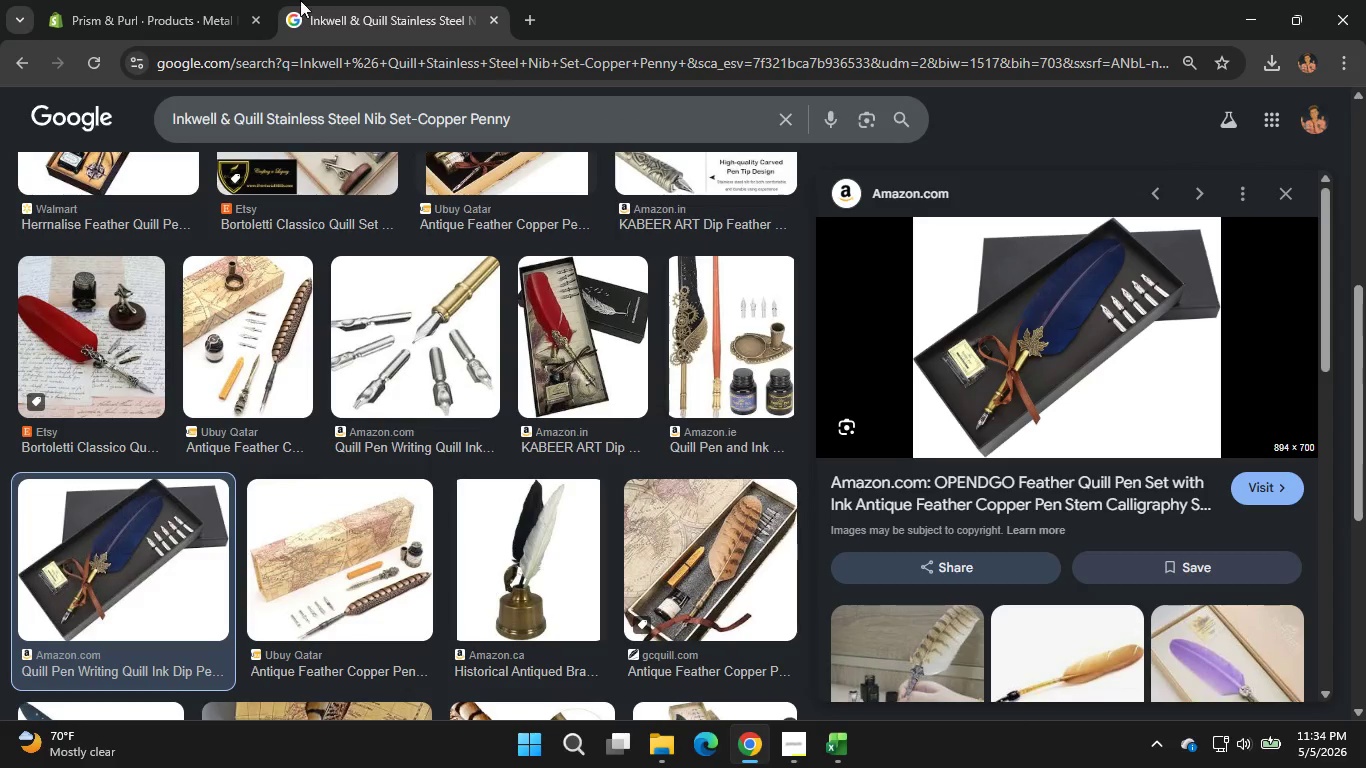 
left_click([88, 0])
 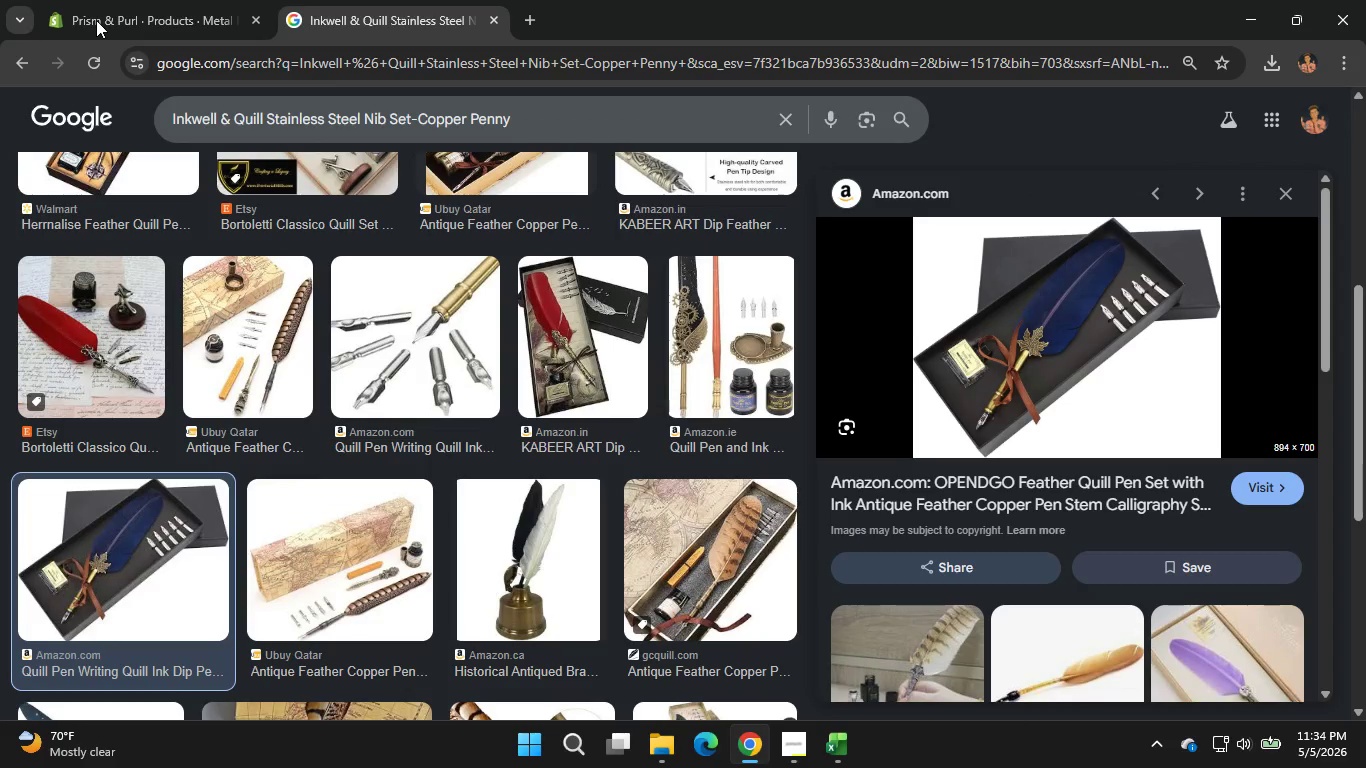 
left_click([96, 20])
 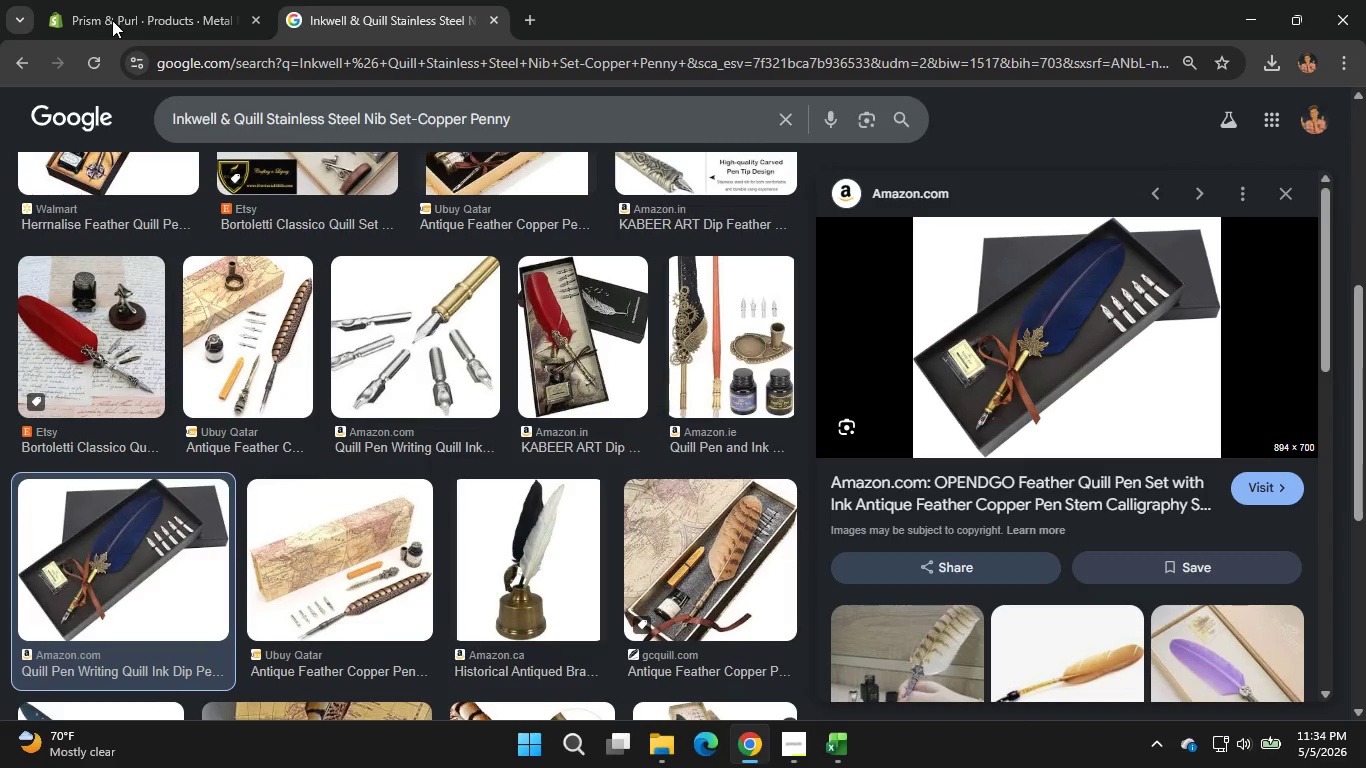 
wait(11.0)
 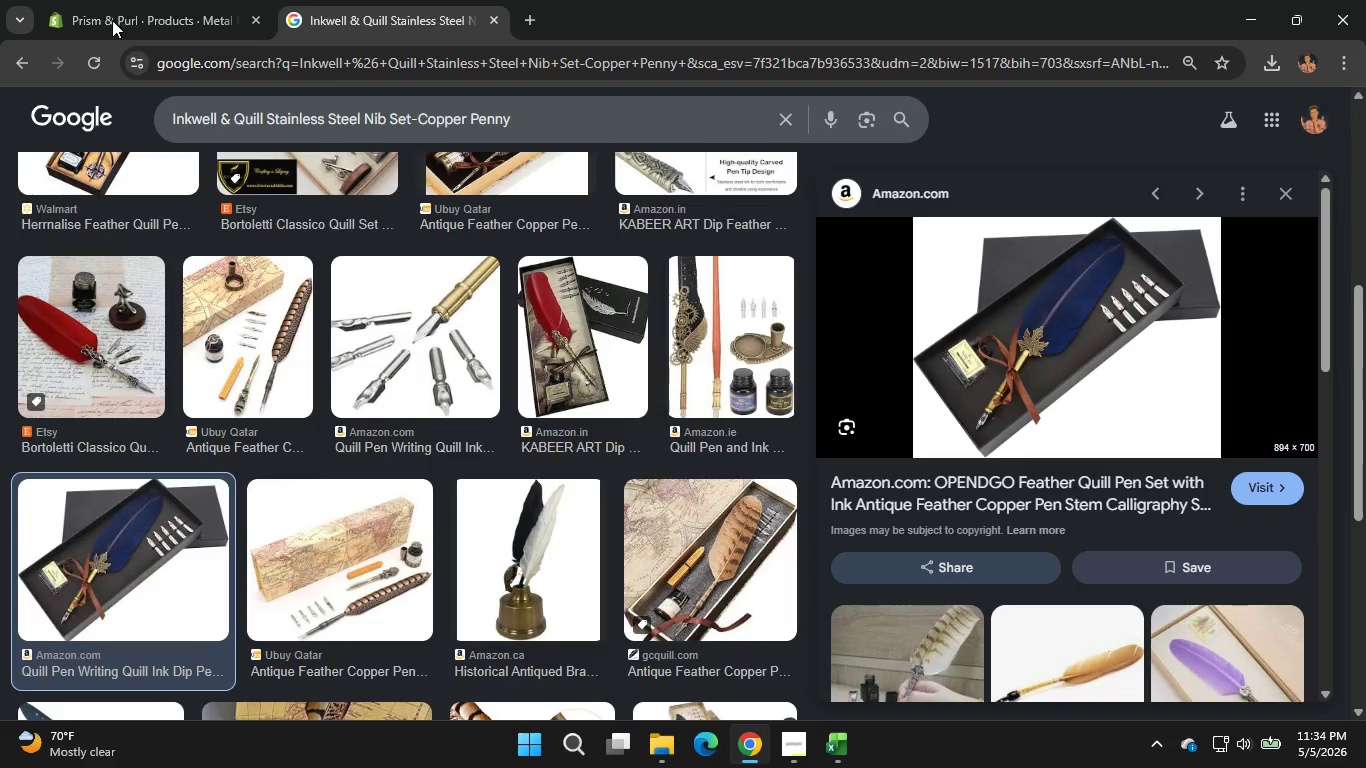 
key(4)
 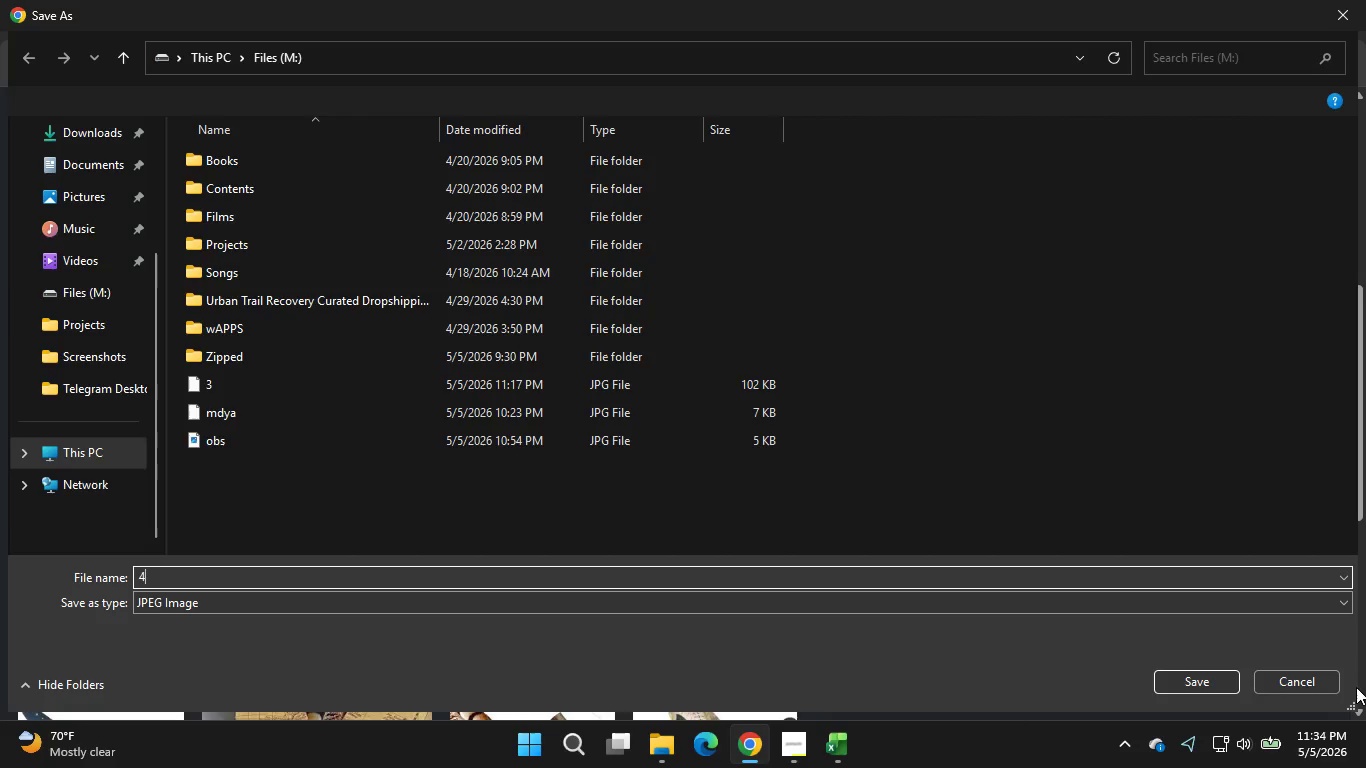 
left_click([1218, 678])